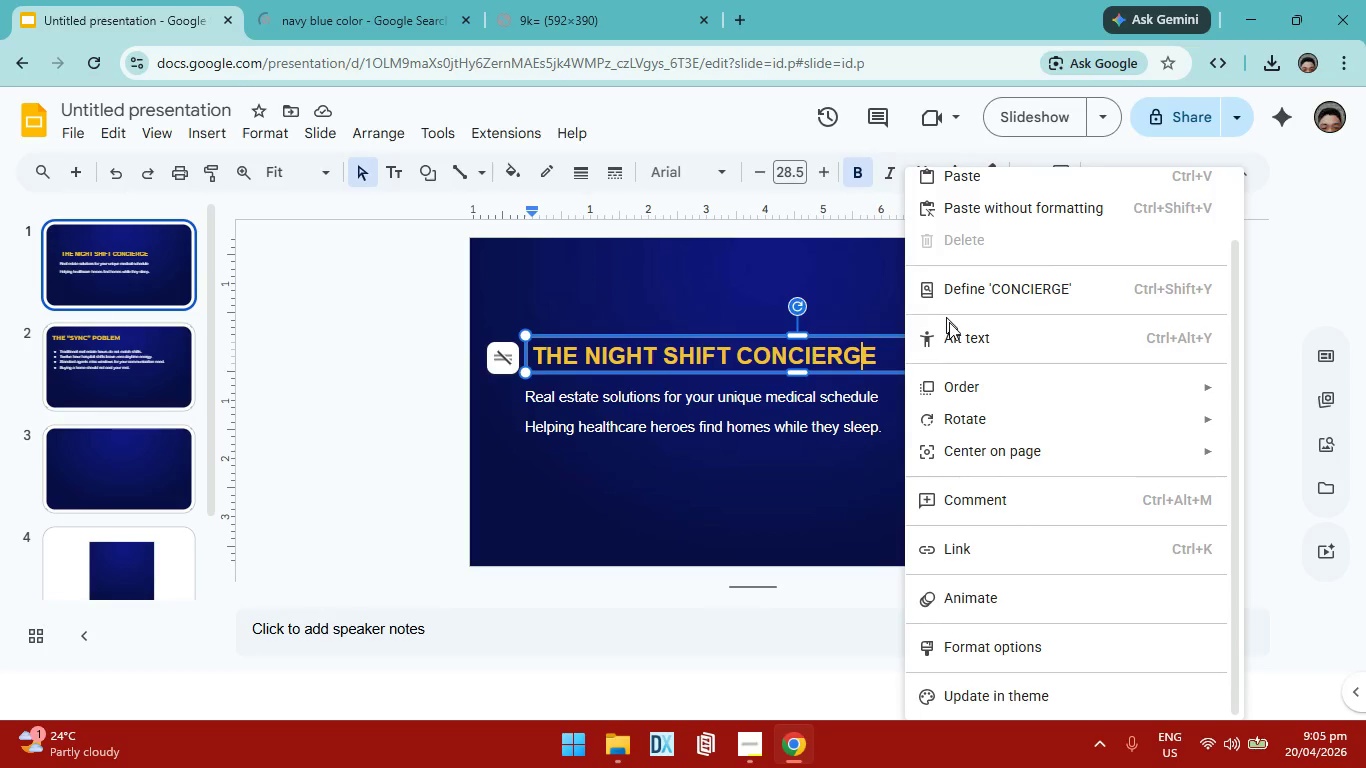 
left_click([848, 258])
 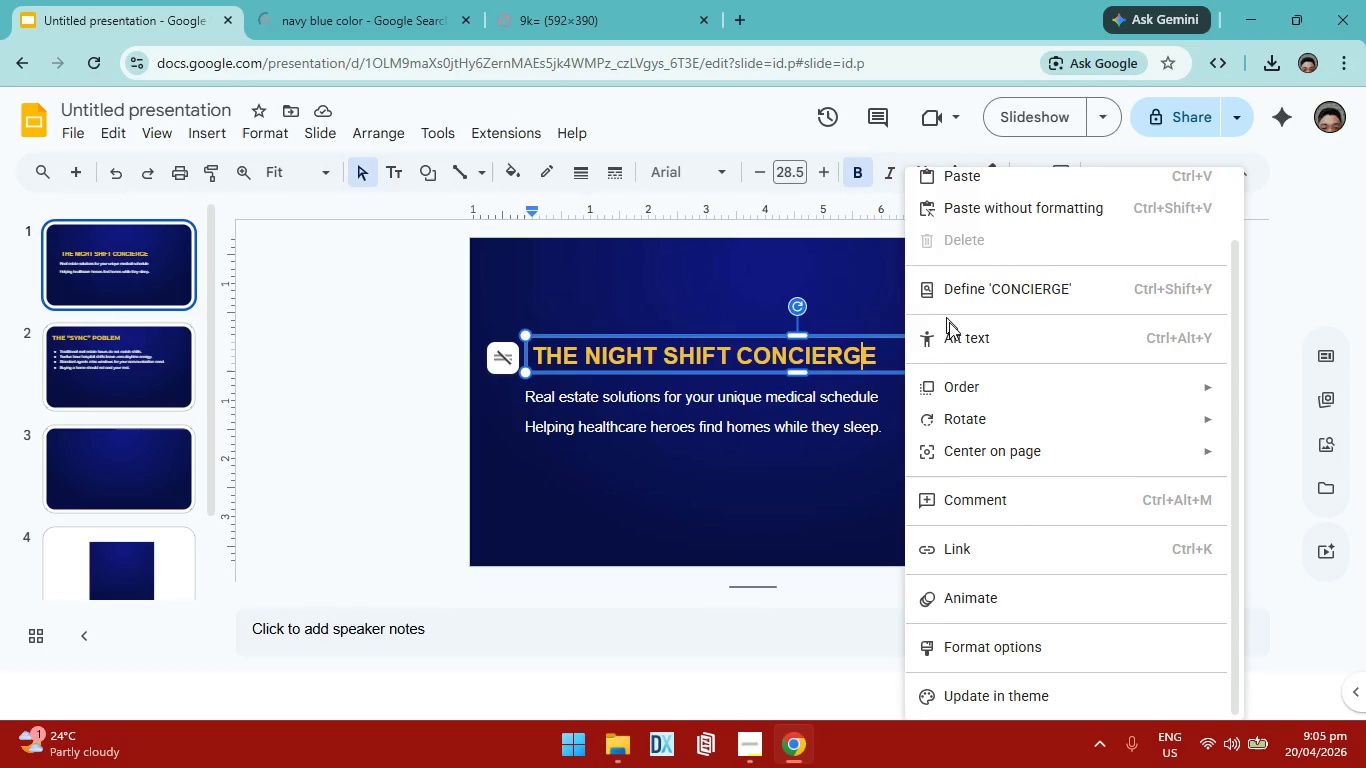 
scroll: coordinate [963, 379], scroll_direction: up, amount: 10.0
 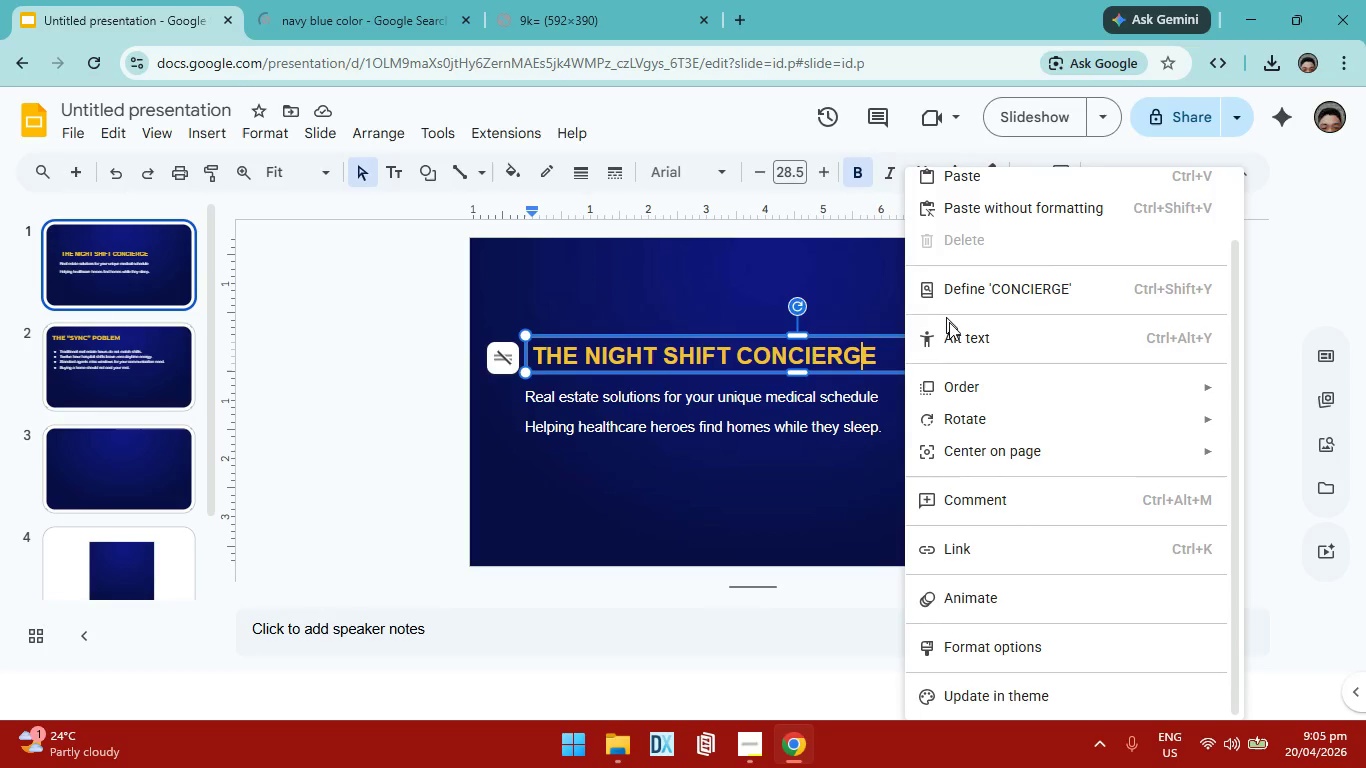 
left_click([900, 340])
 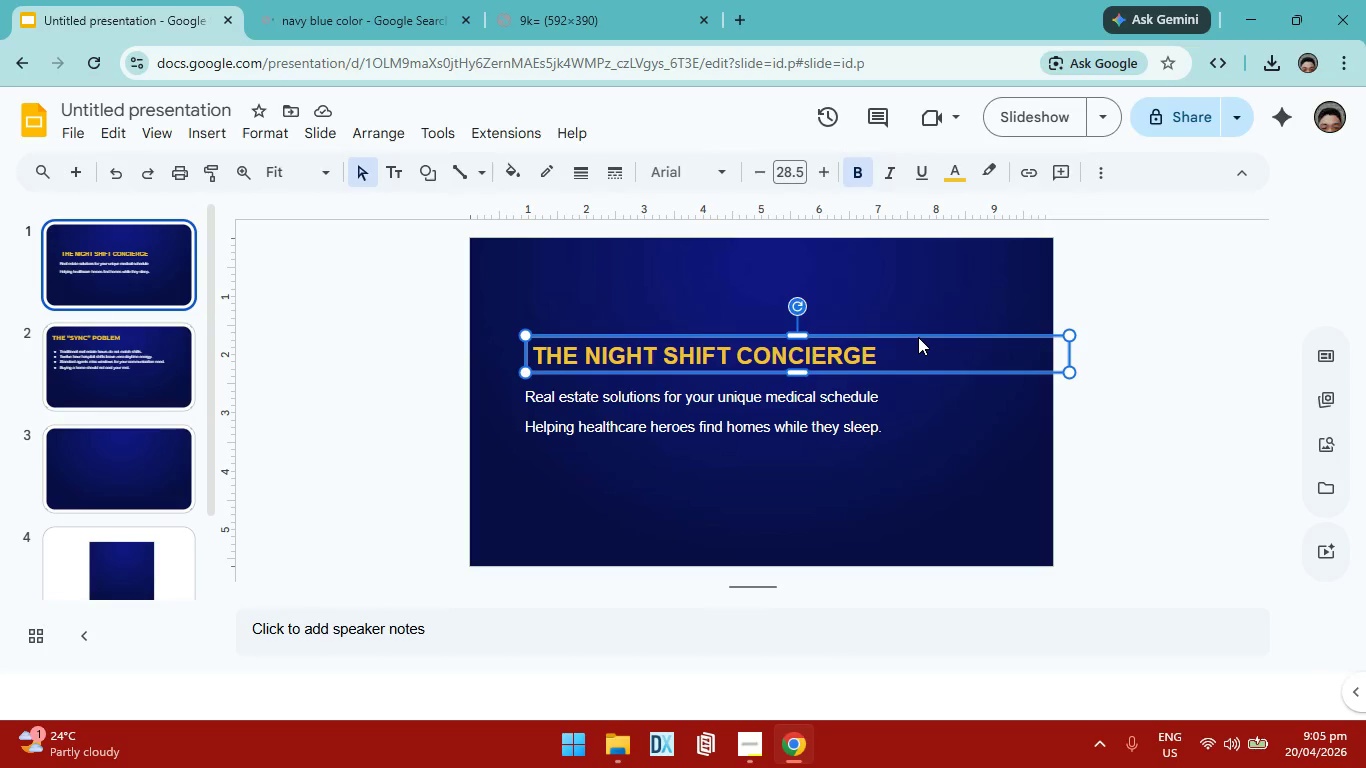 
right_click([918, 336])
 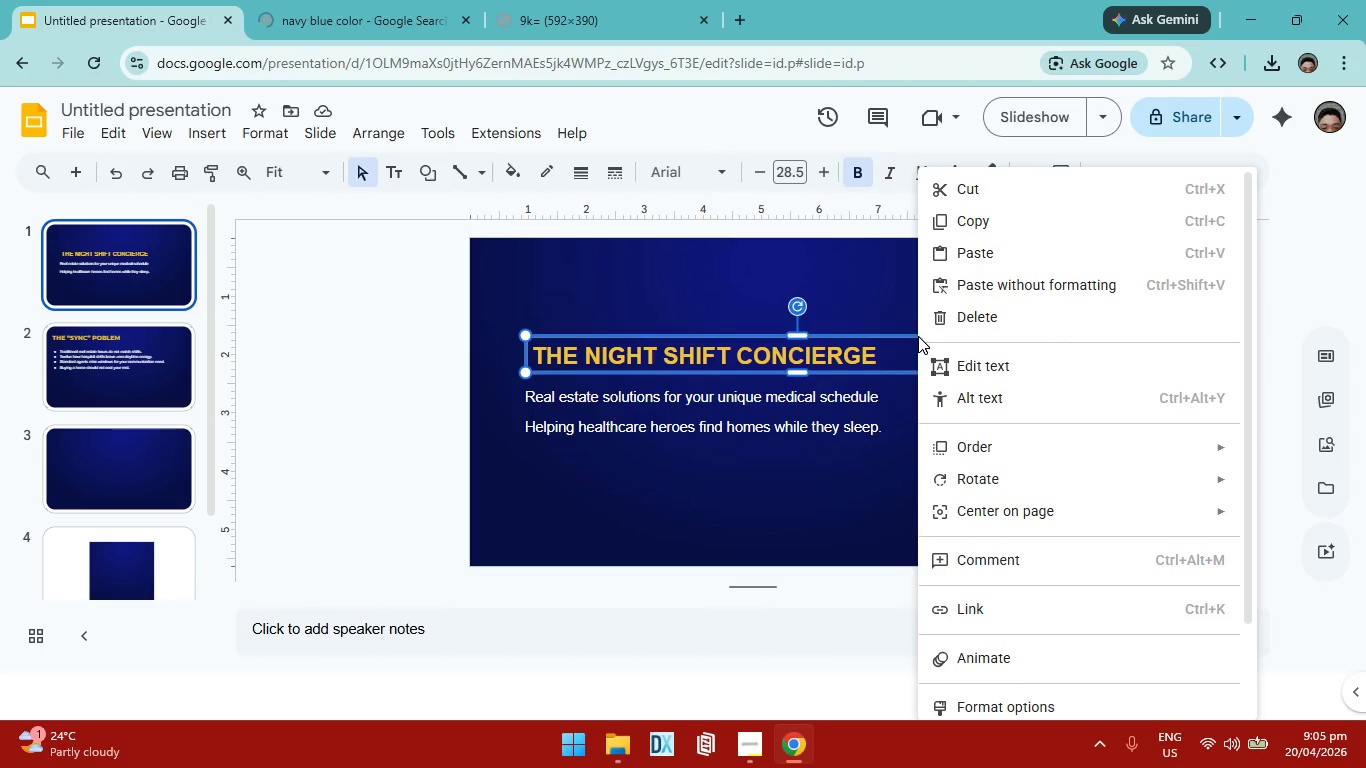 
left_click([1018, 226])
 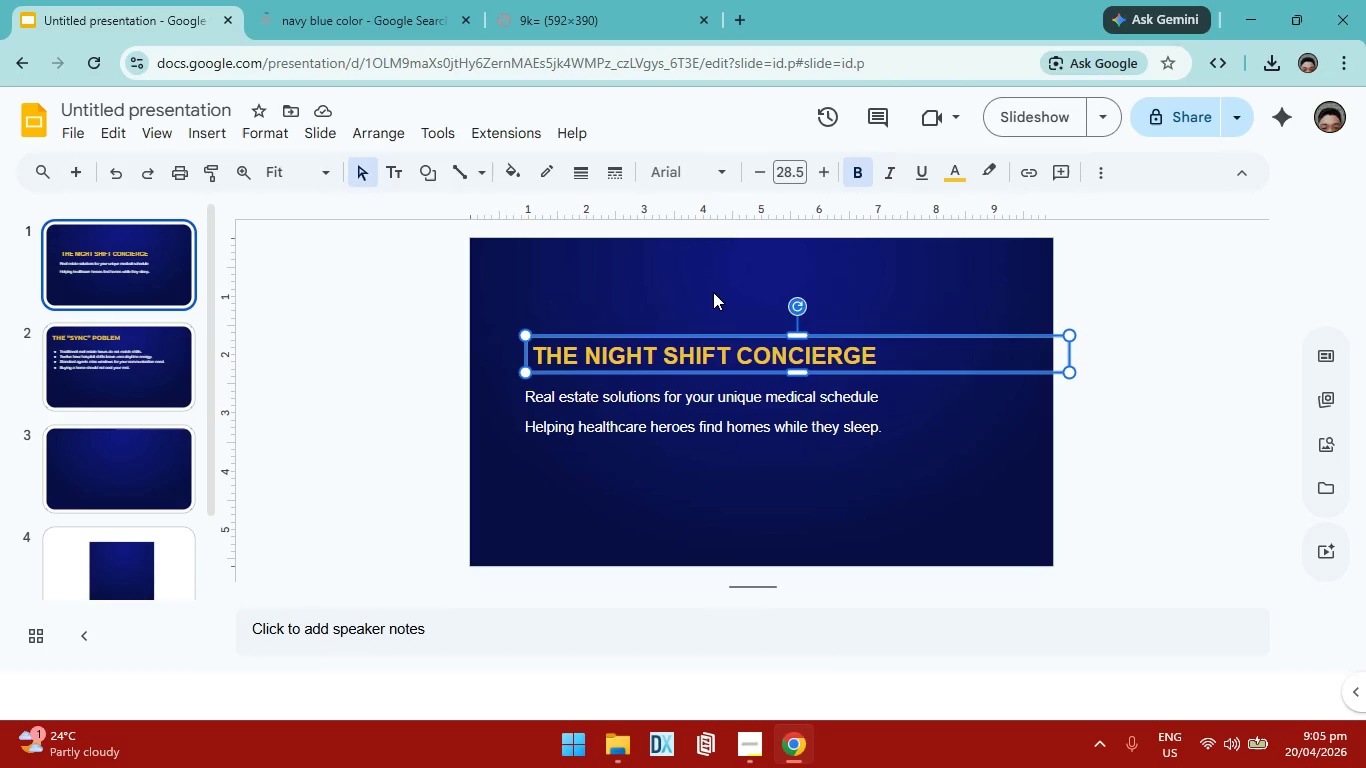 
left_click([708, 292])
 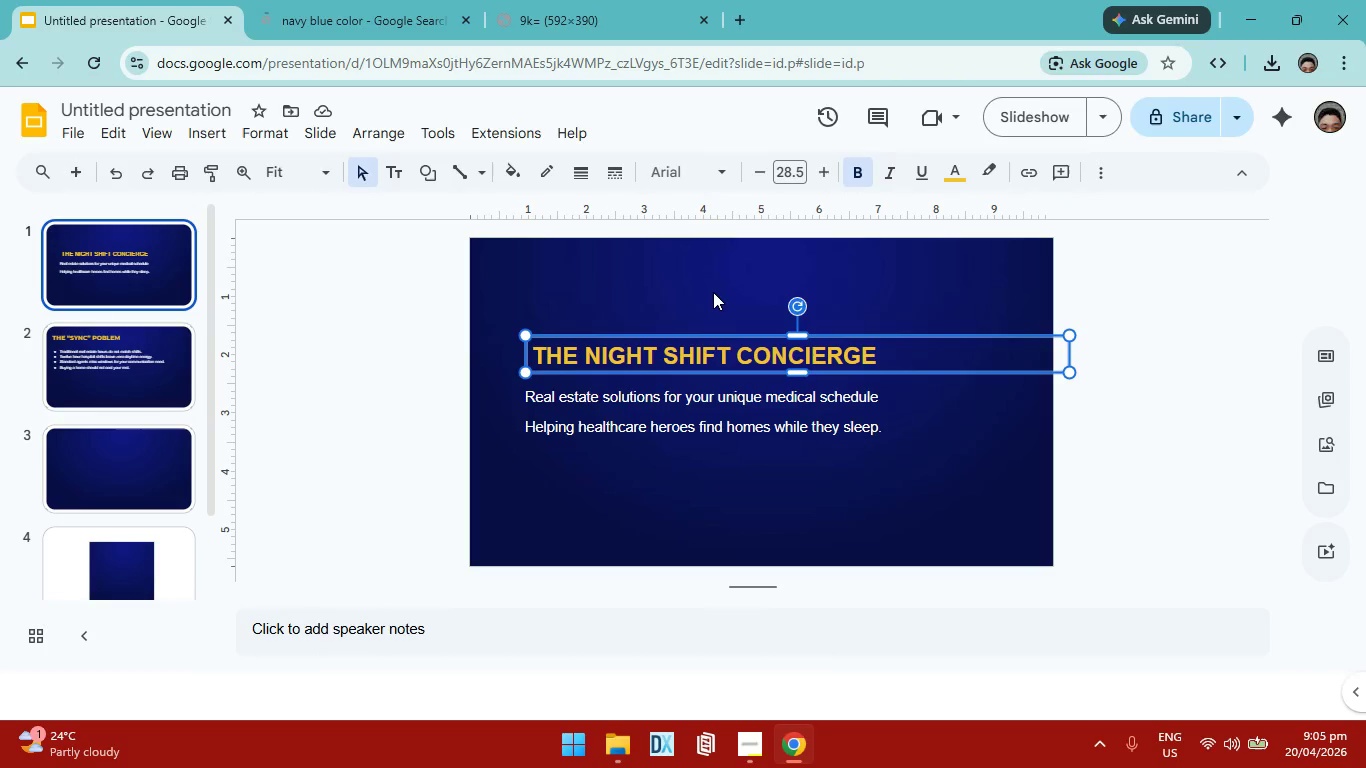 
key(Control+V)
 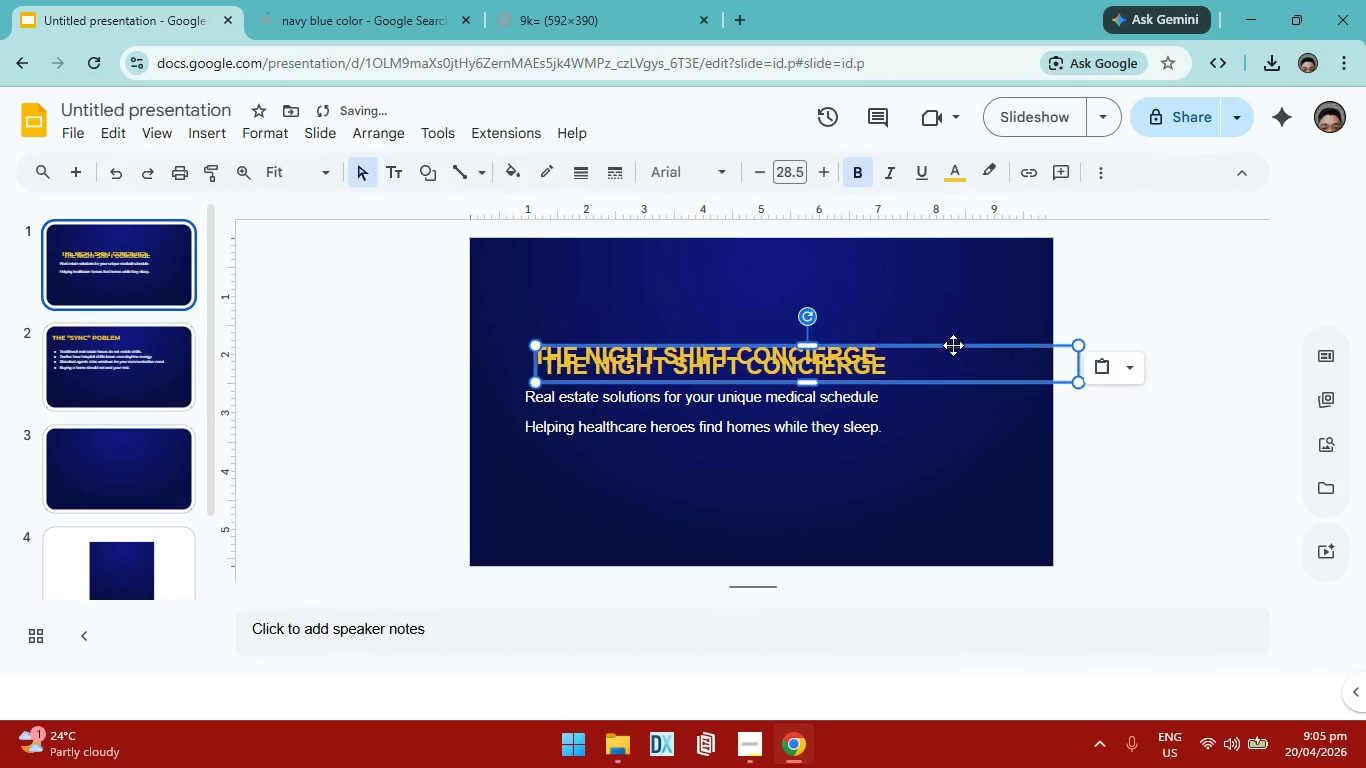 
left_click_drag(start_coordinate=[953, 347], to_coordinate=[936, 285])
 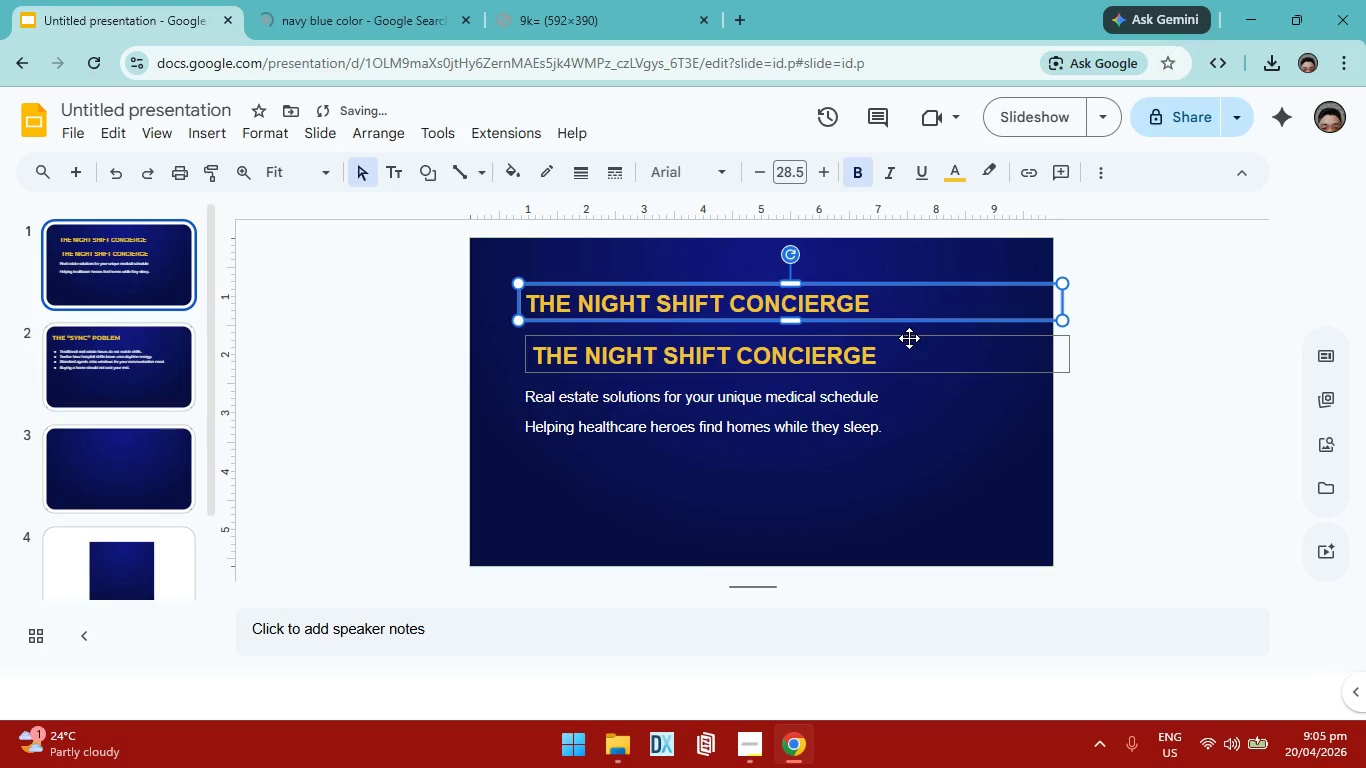 
double_click([897, 301])
 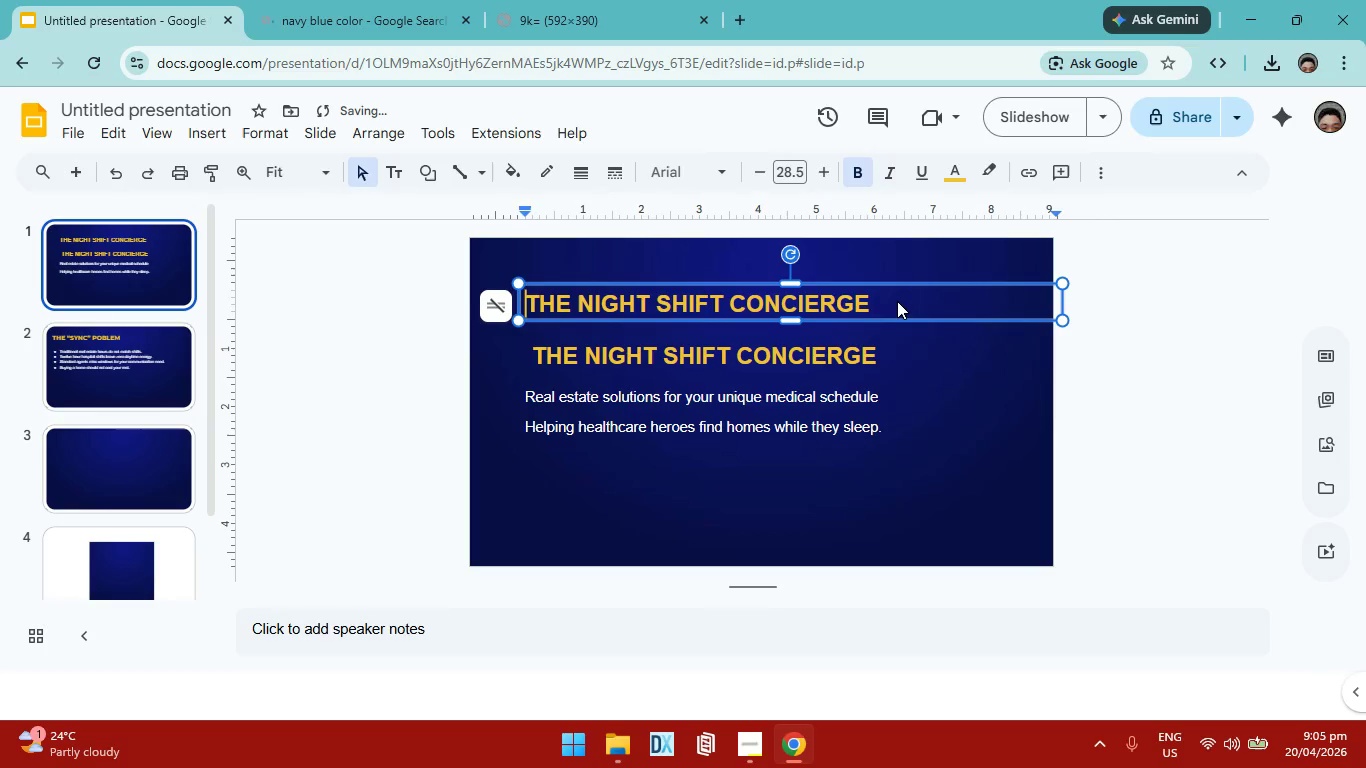 
double_click([873, 309])
 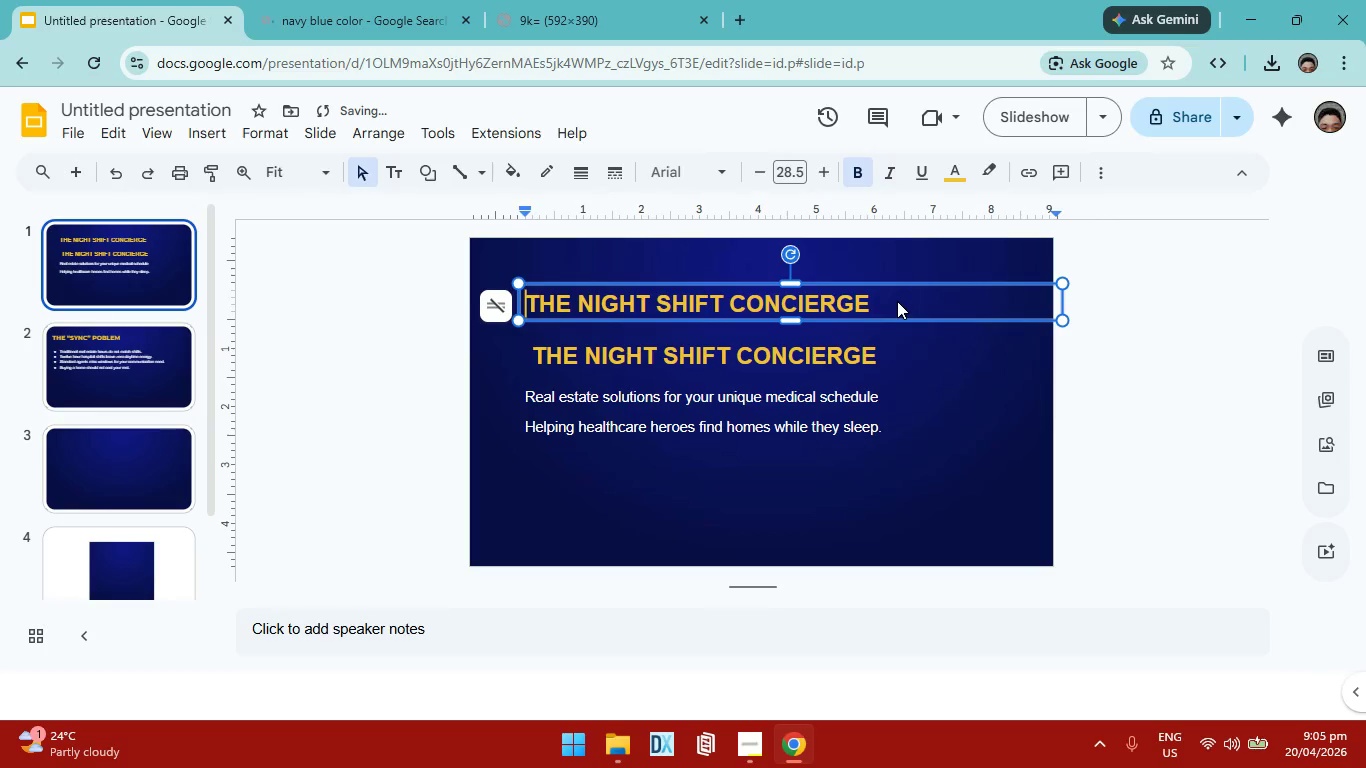 
left_click([871, 309])
 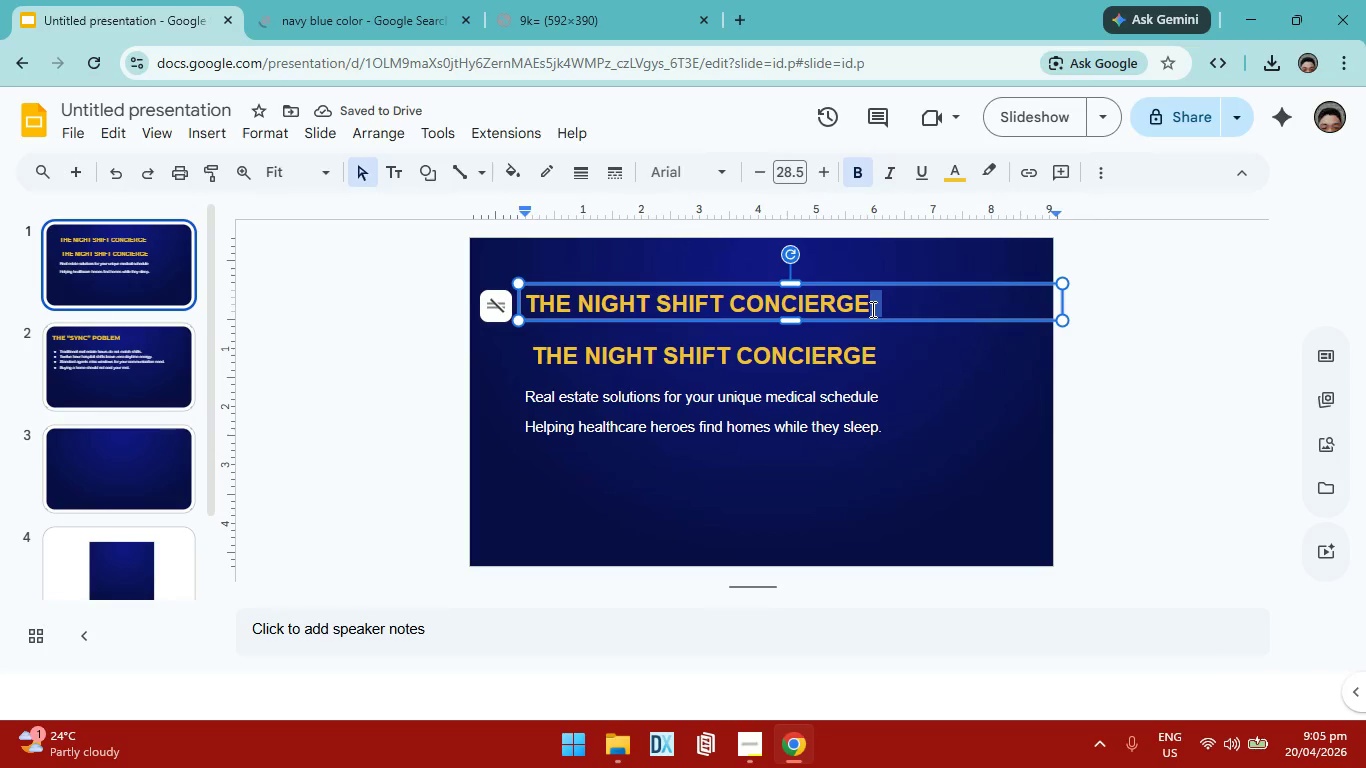 
hold_key(key=Backspace, duration=1.52)
 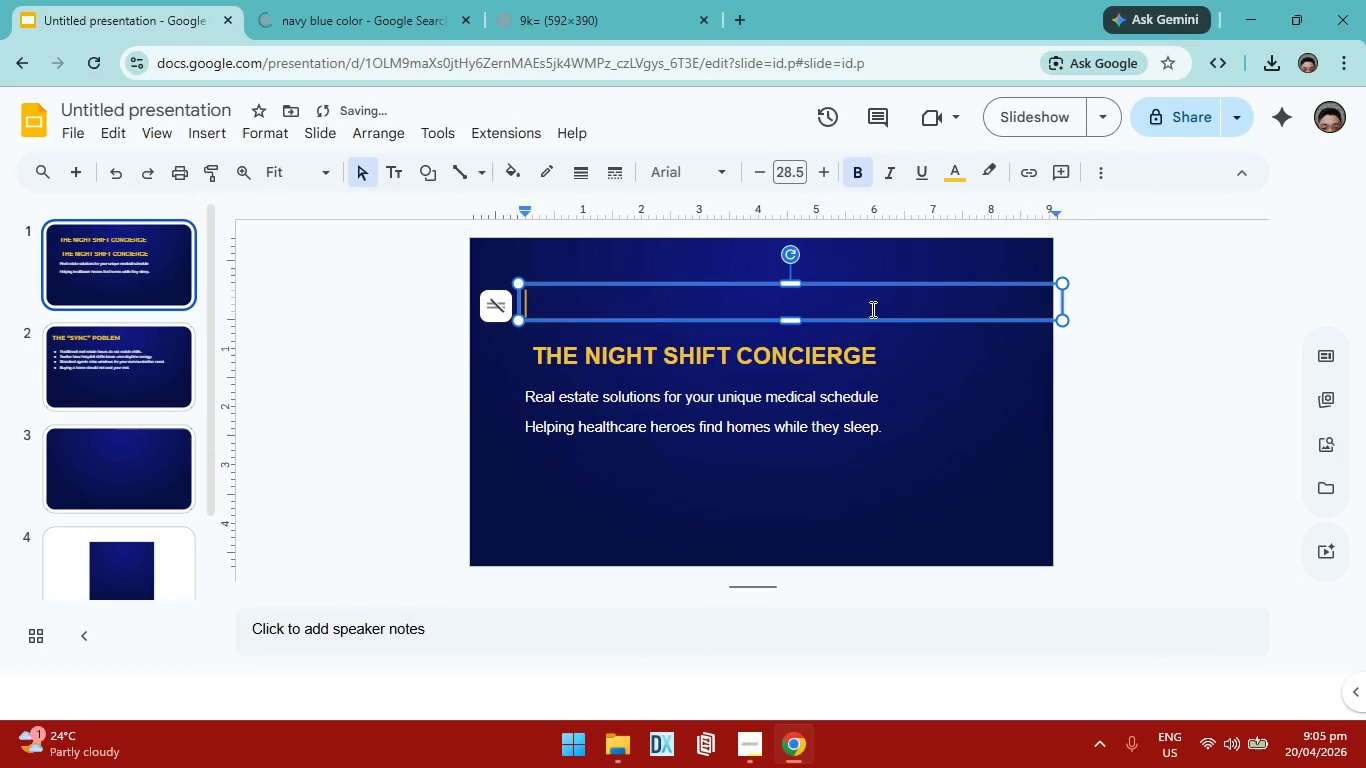 
hold_key(key=Backspace, duration=0.39)
 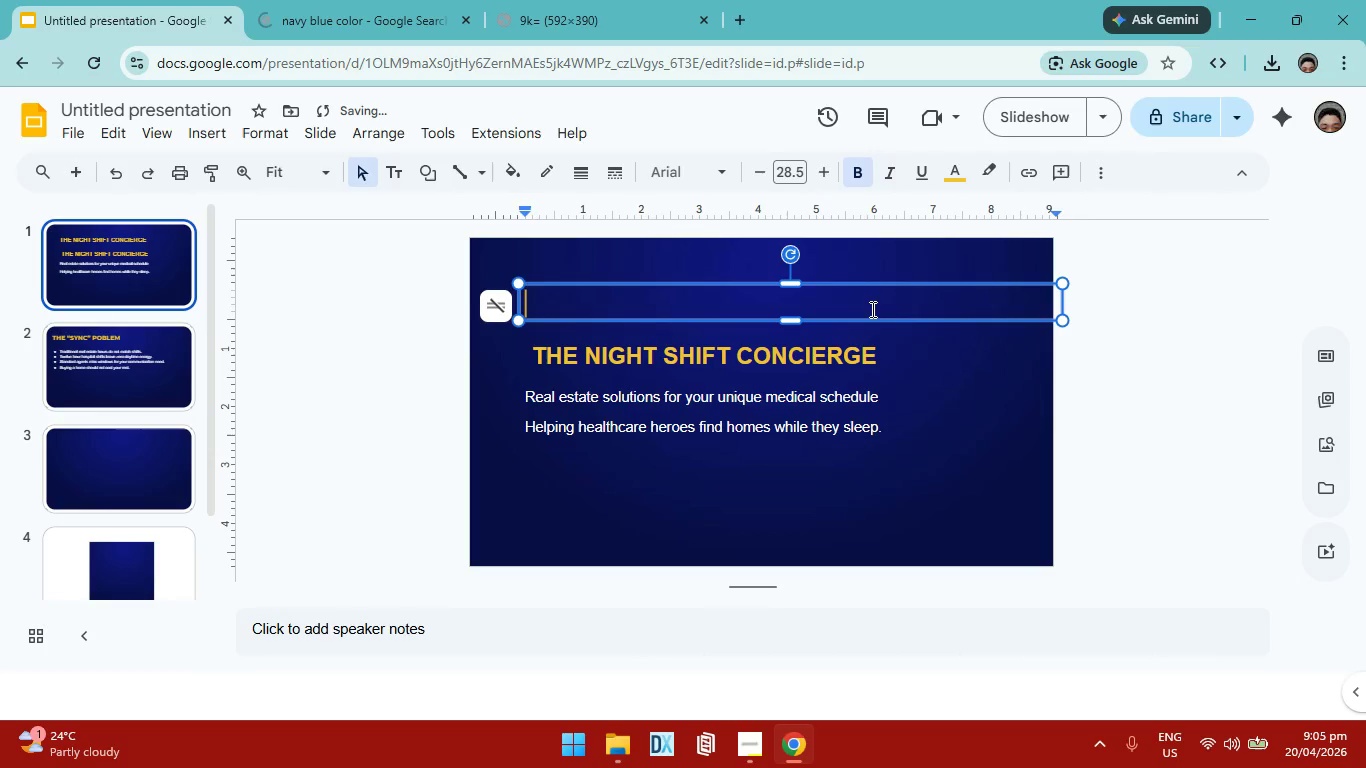 
type(Nicge)
key(Backspace)
key(Backspace)
type(he )
key(Backspace)
type(Nest Realty)
 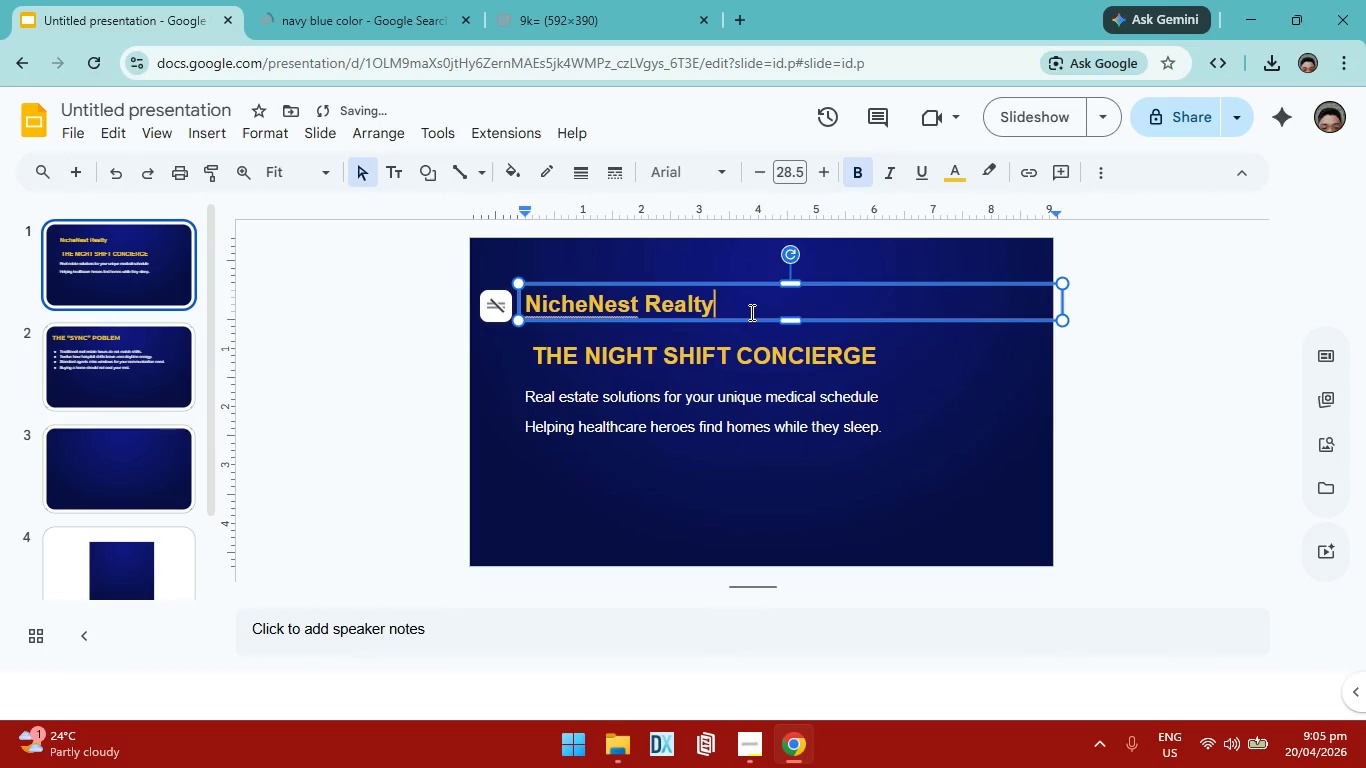 
left_click([922, 350])
 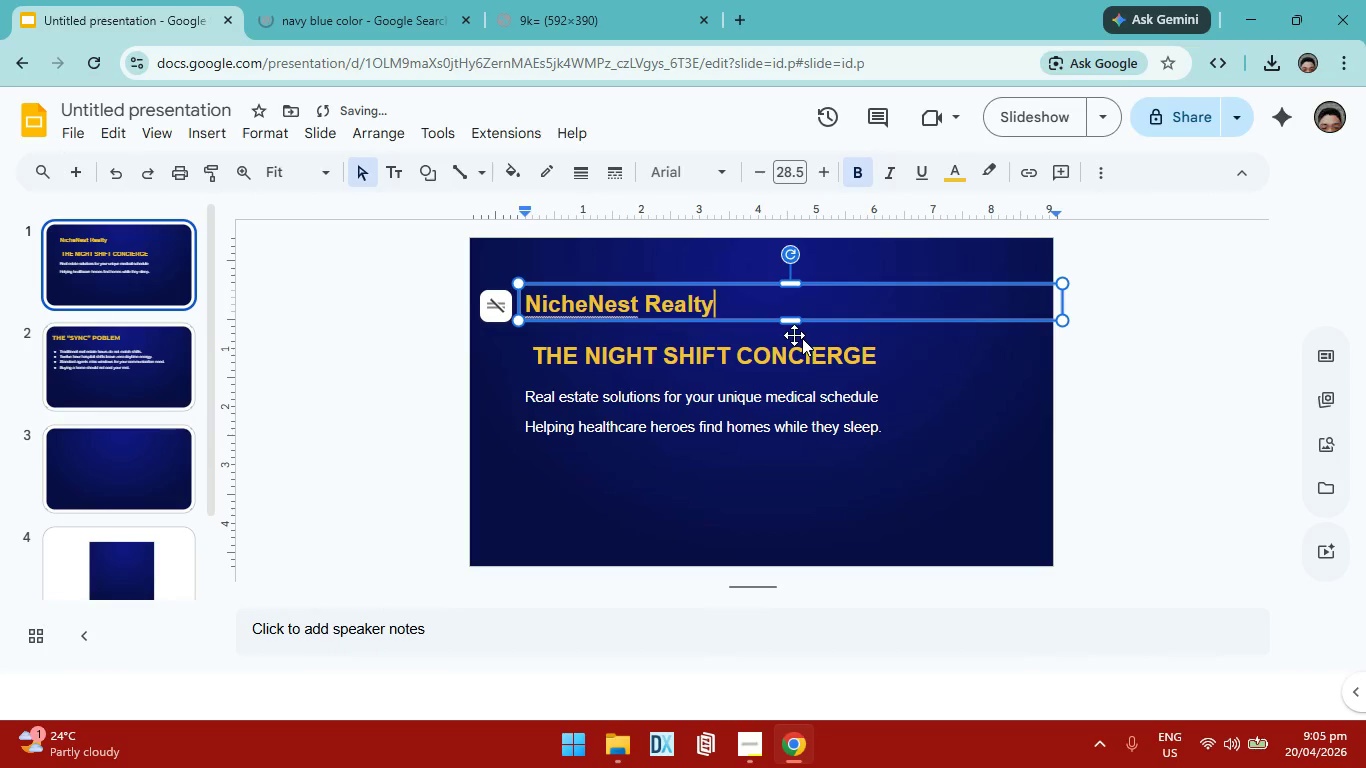 
double_click([889, 359])
 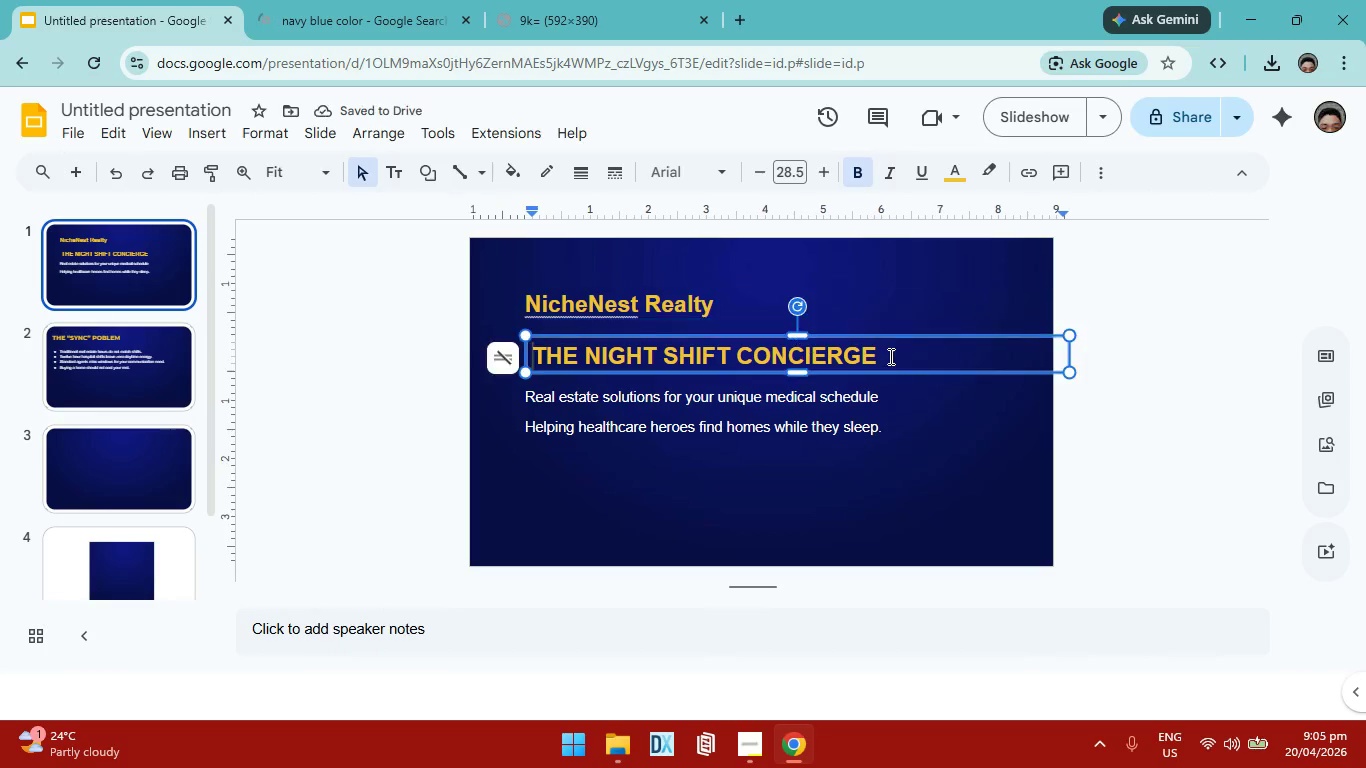 
left_click([889, 356])
 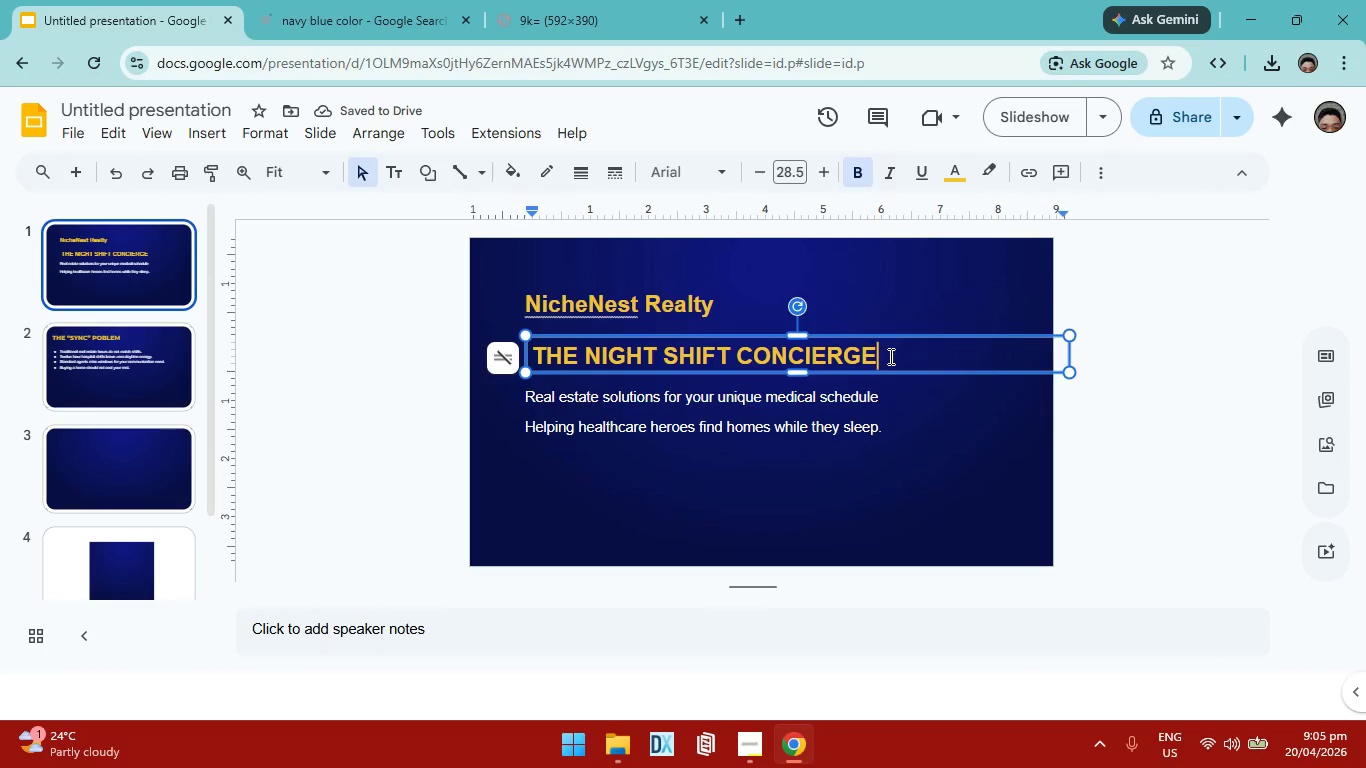 
left_click_drag(start_coordinate=[889, 356], to_coordinate=[524, 357])
 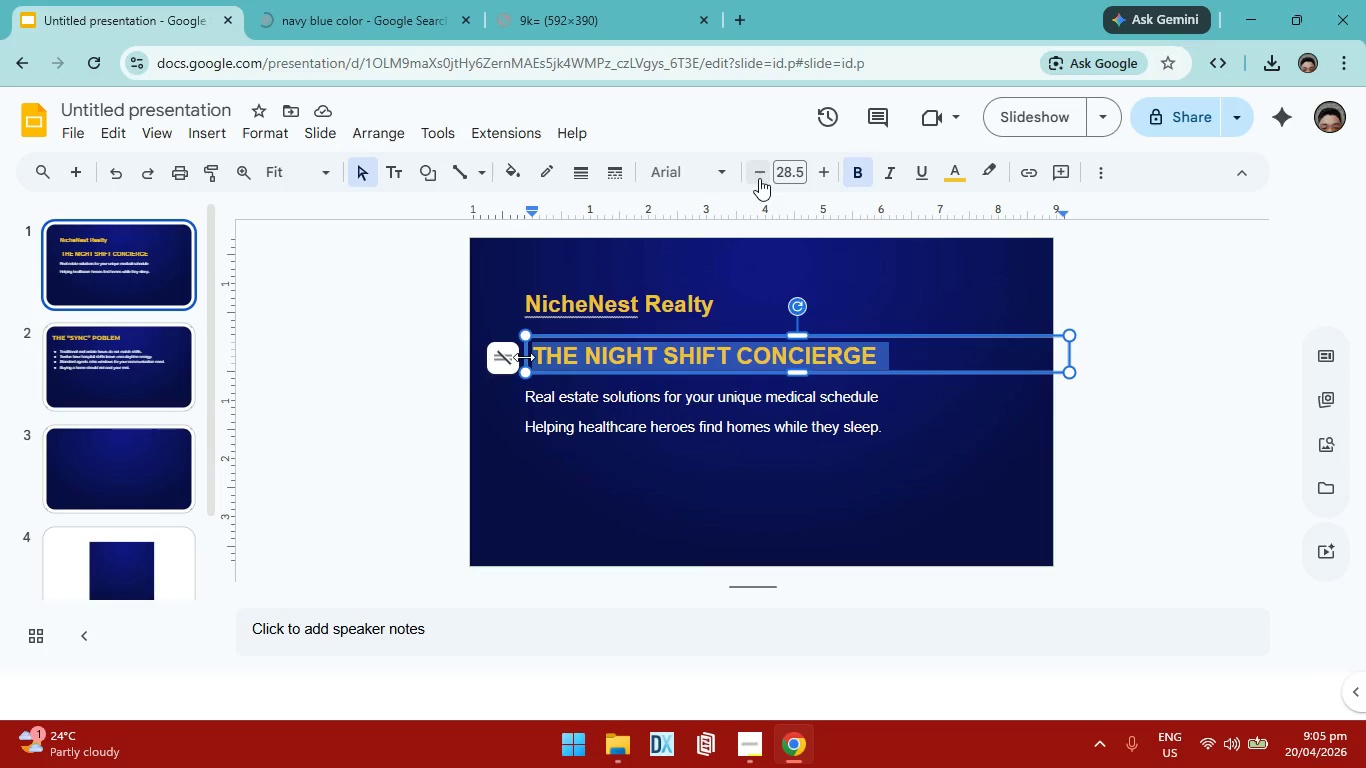 
double_click([759, 176])
 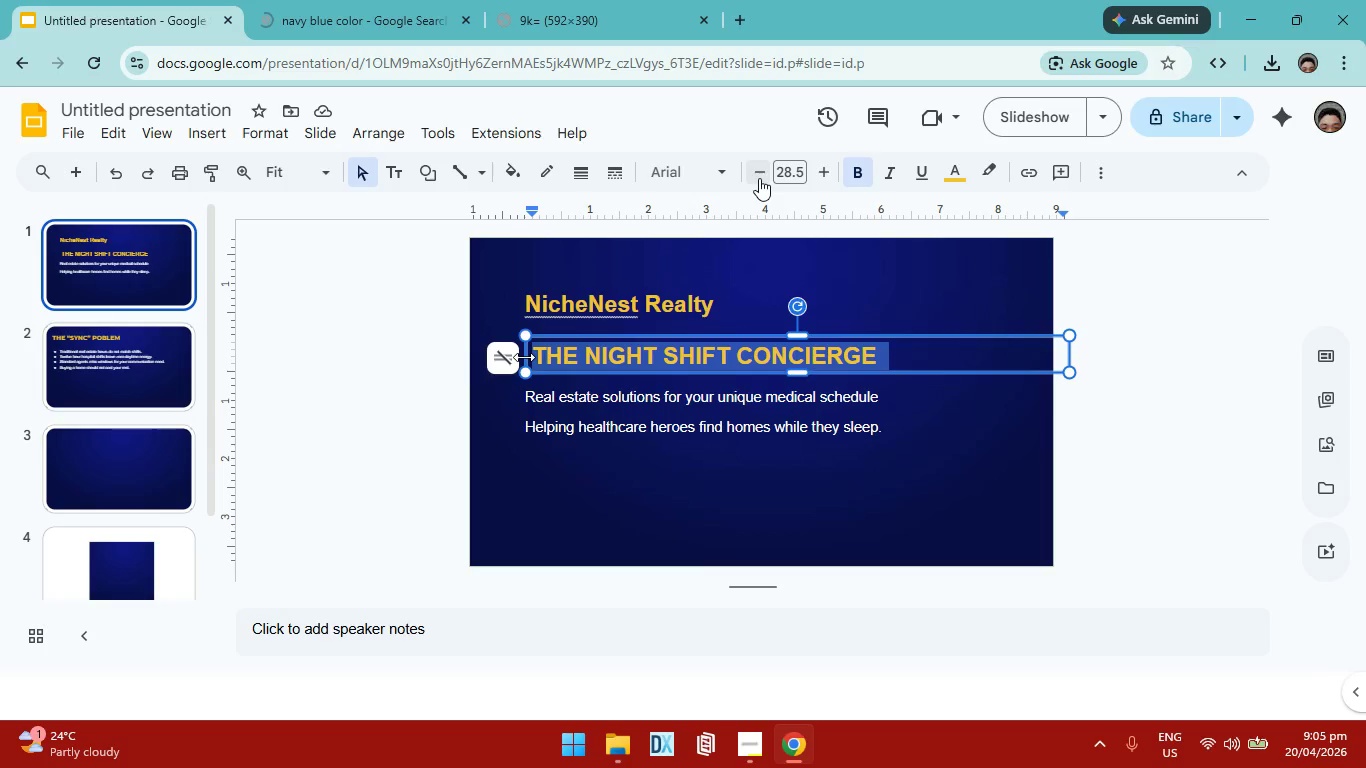 
triple_click([759, 176])
 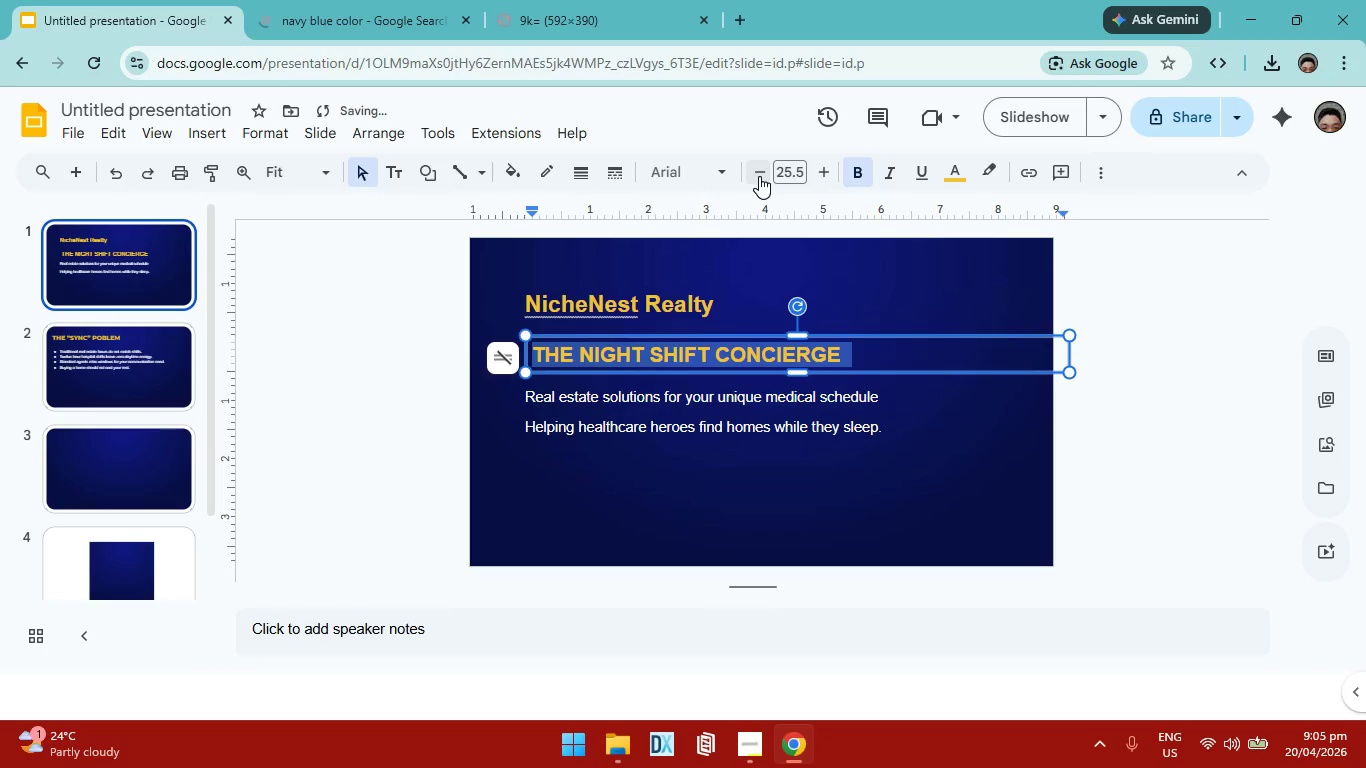 
double_click([759, 176])
 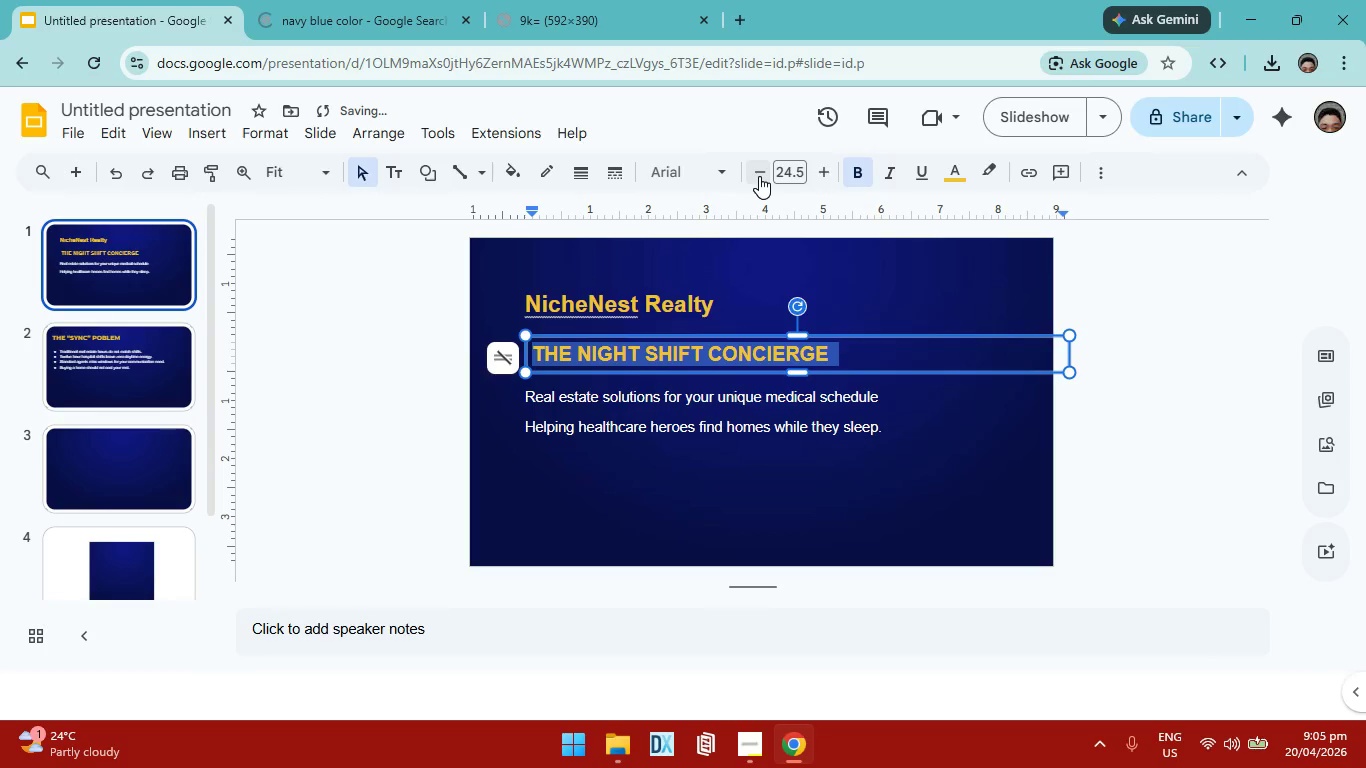 
left_click([823, 168])
 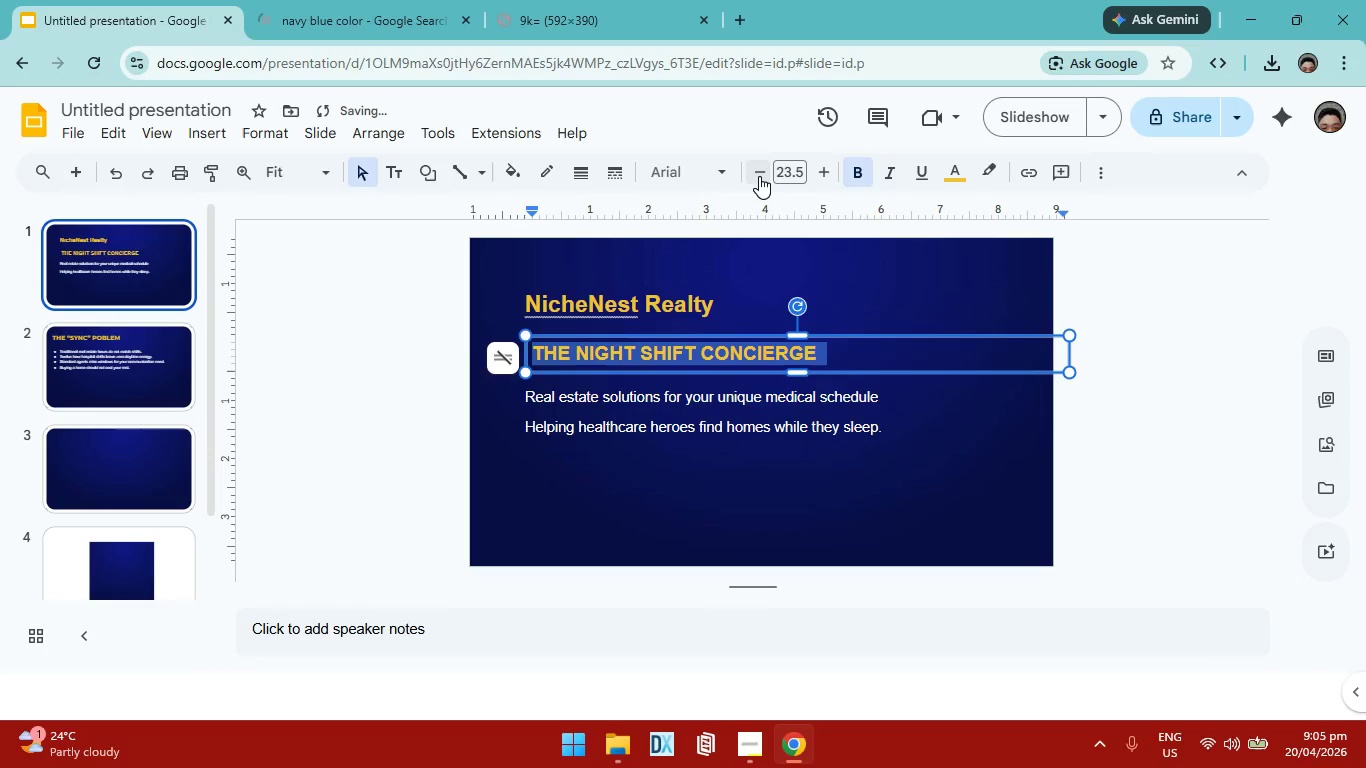 
left_click([1170, 479])
 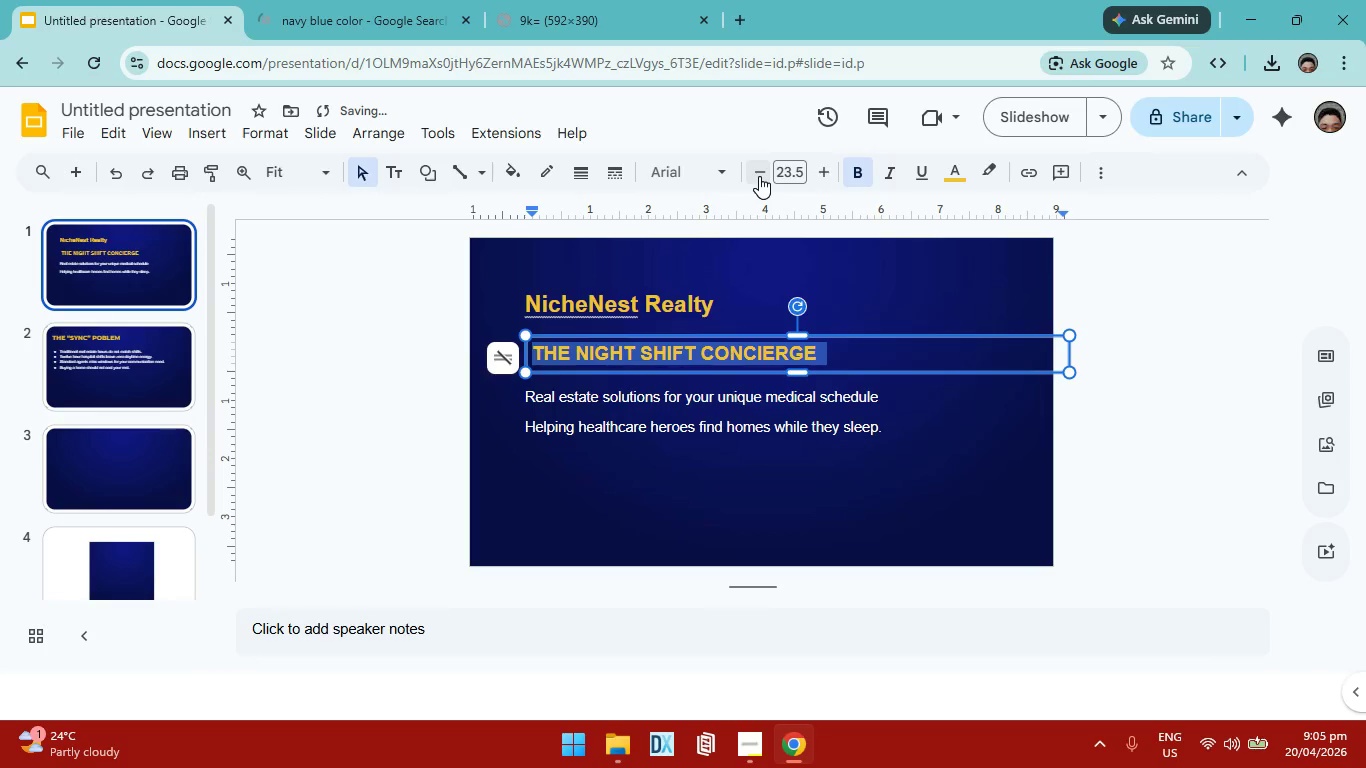 
left_click([701, 300])
 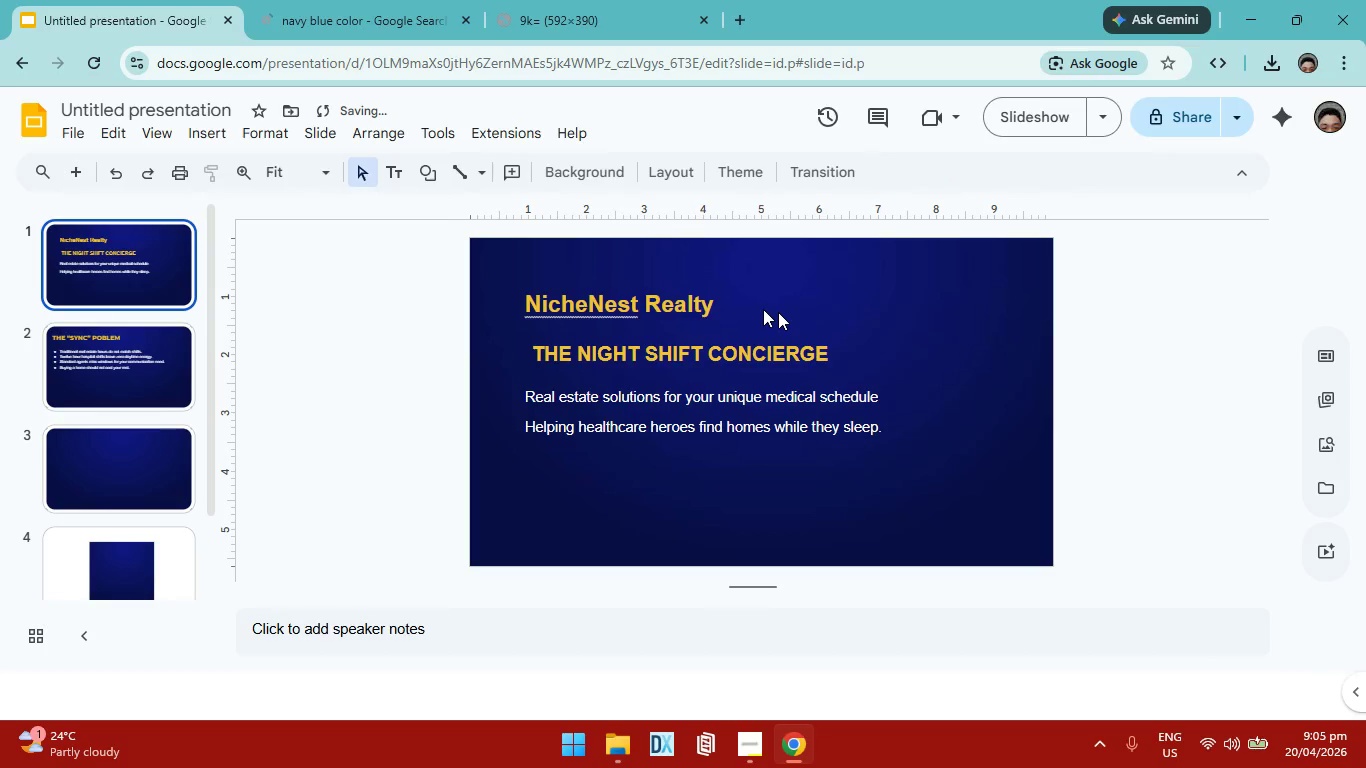 
left_click_drag(start_coordinate=[716, 305], to_coordinate=[529, 305])
 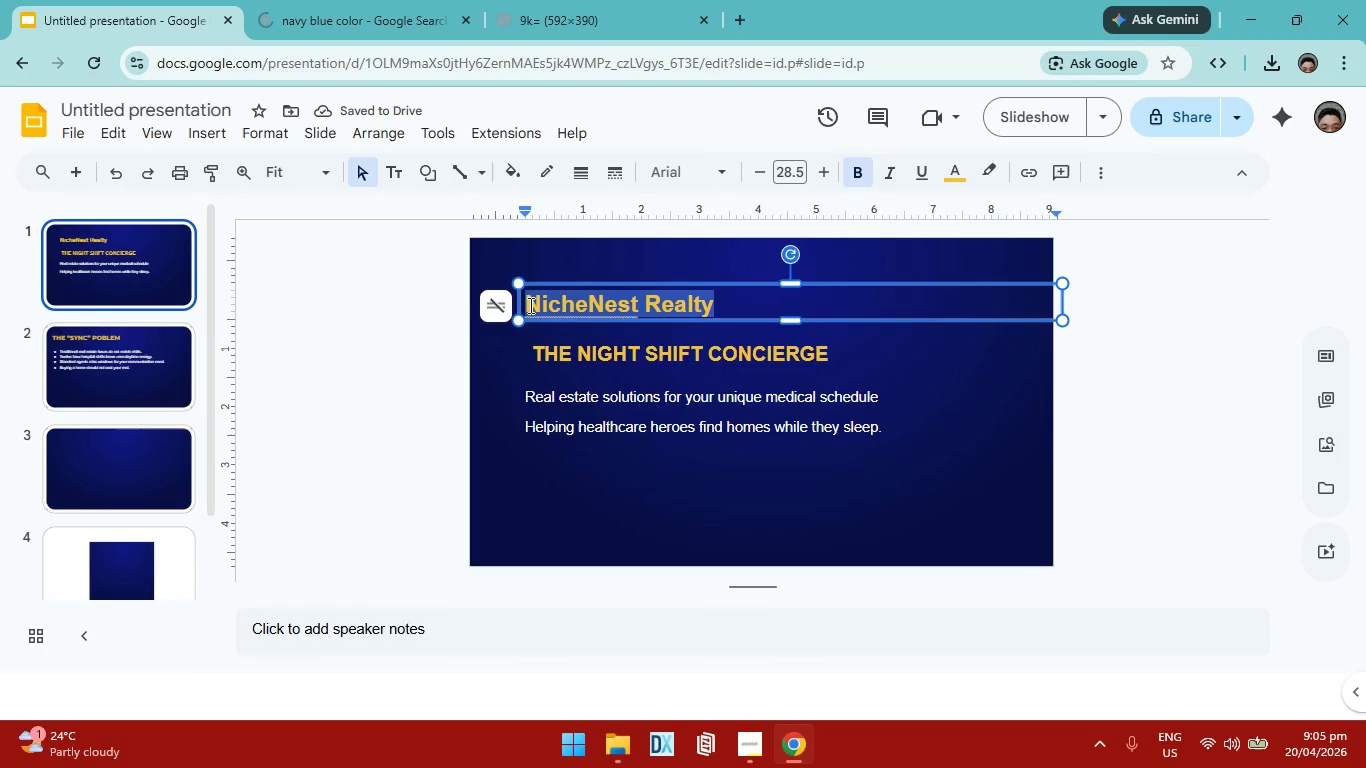 
left_click([950, 172])
 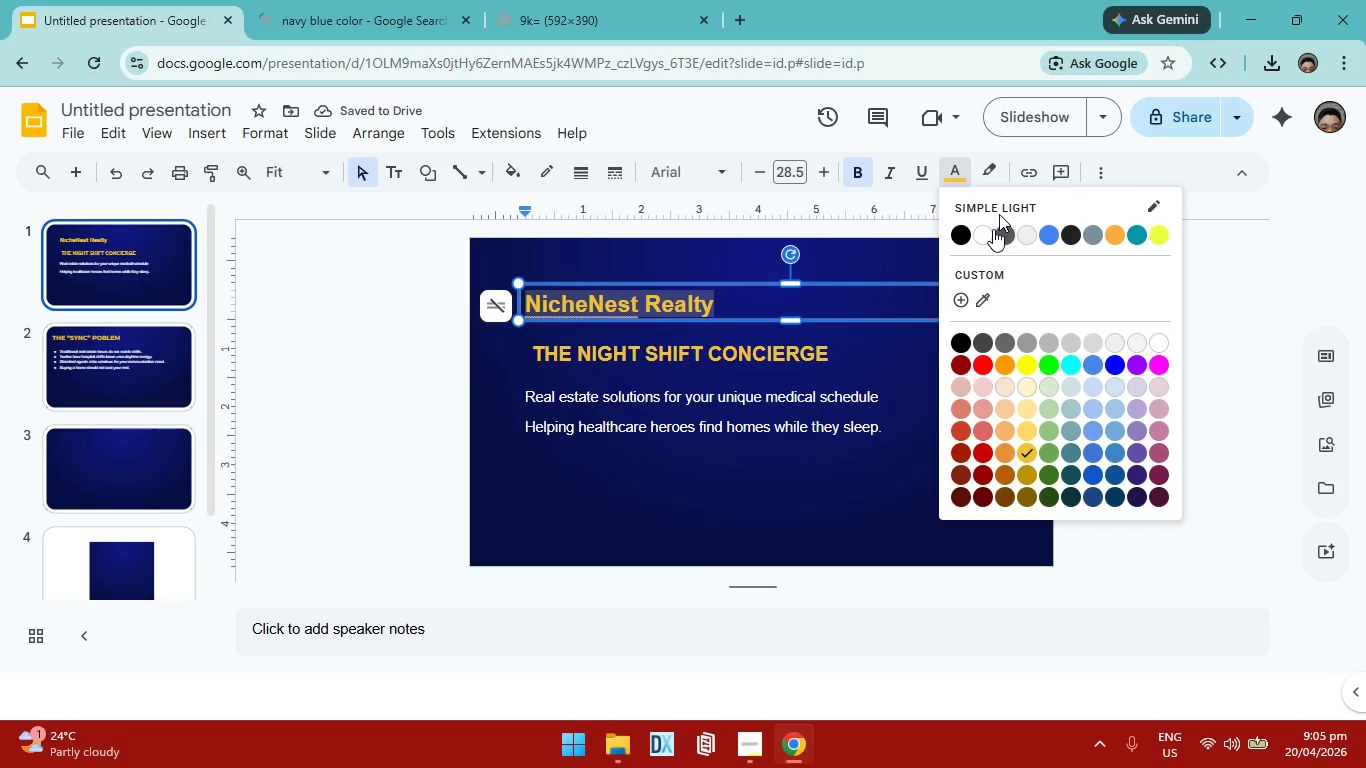 
left_click([979, 233])
 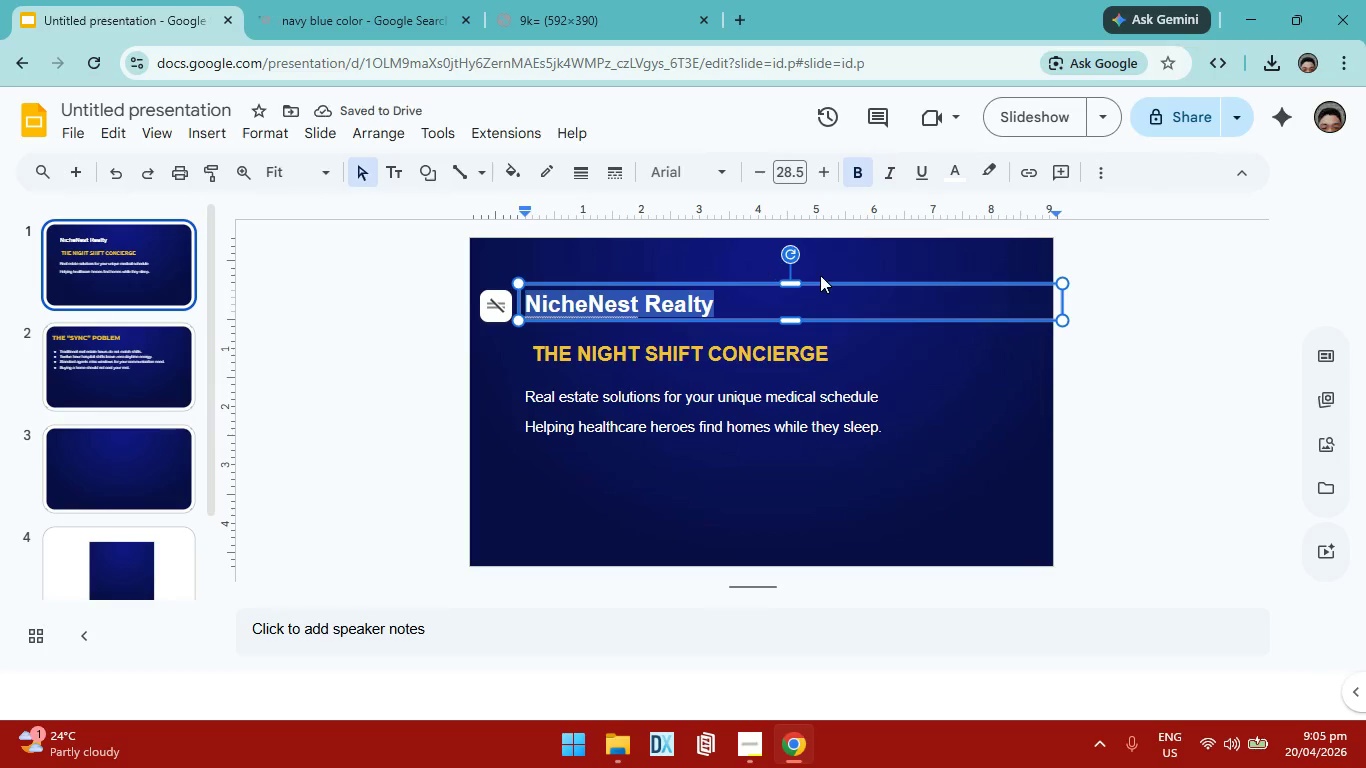 
left_click([709, 167])
 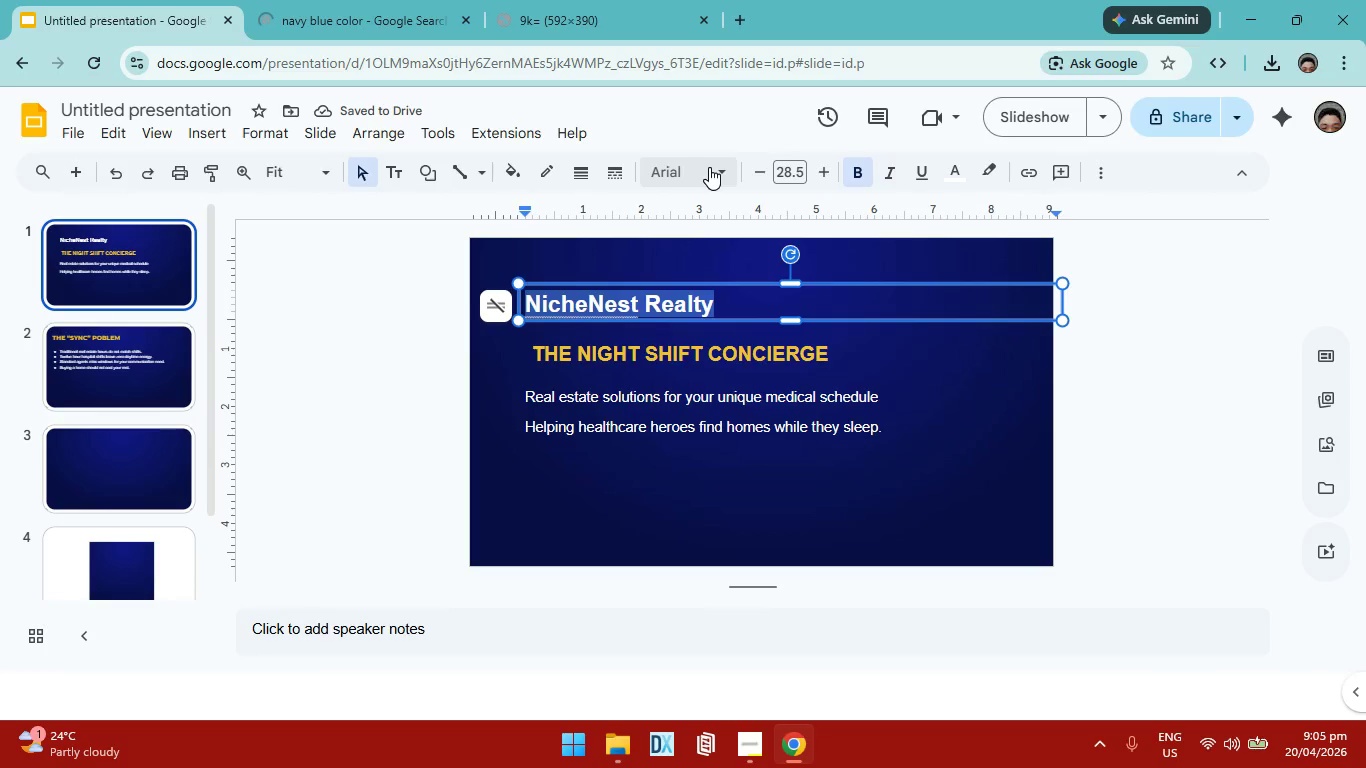 
left_click([757, 367])
 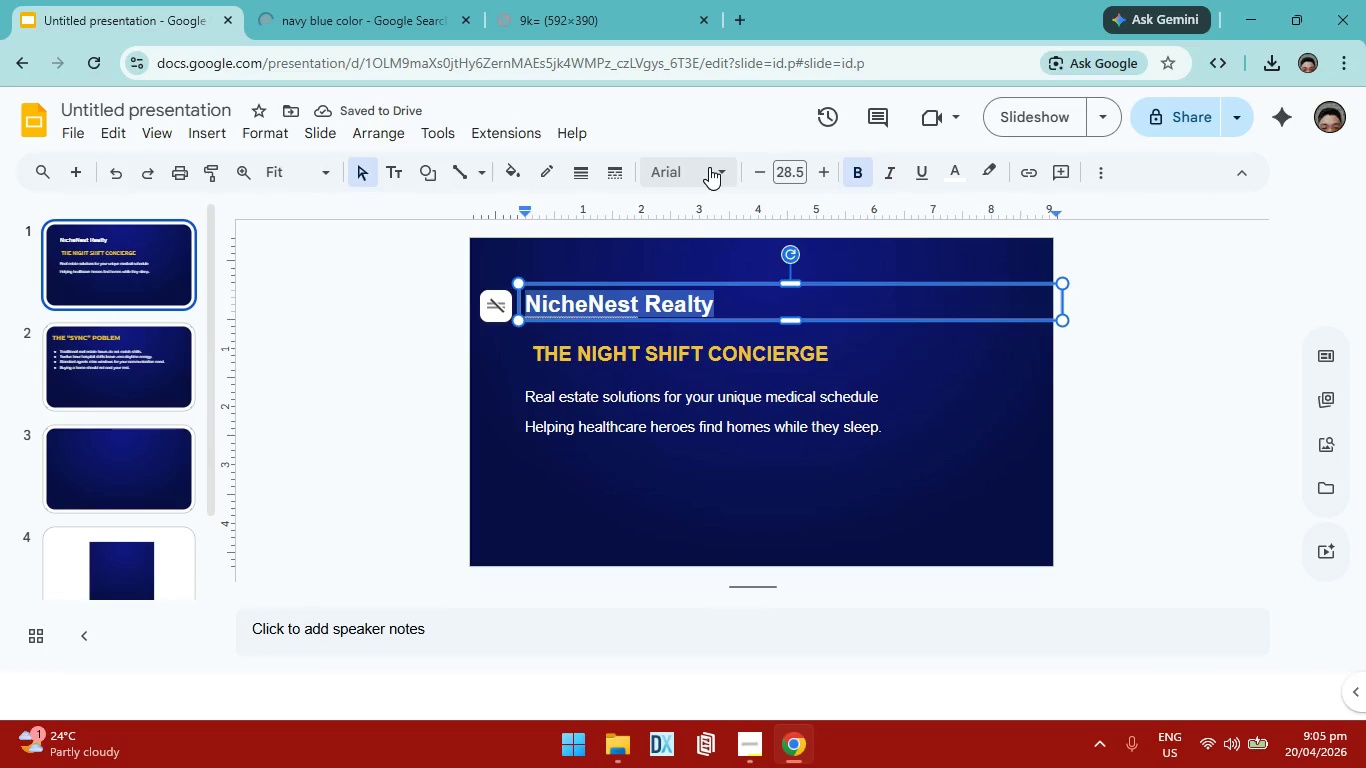 
left_click([918, 368])
 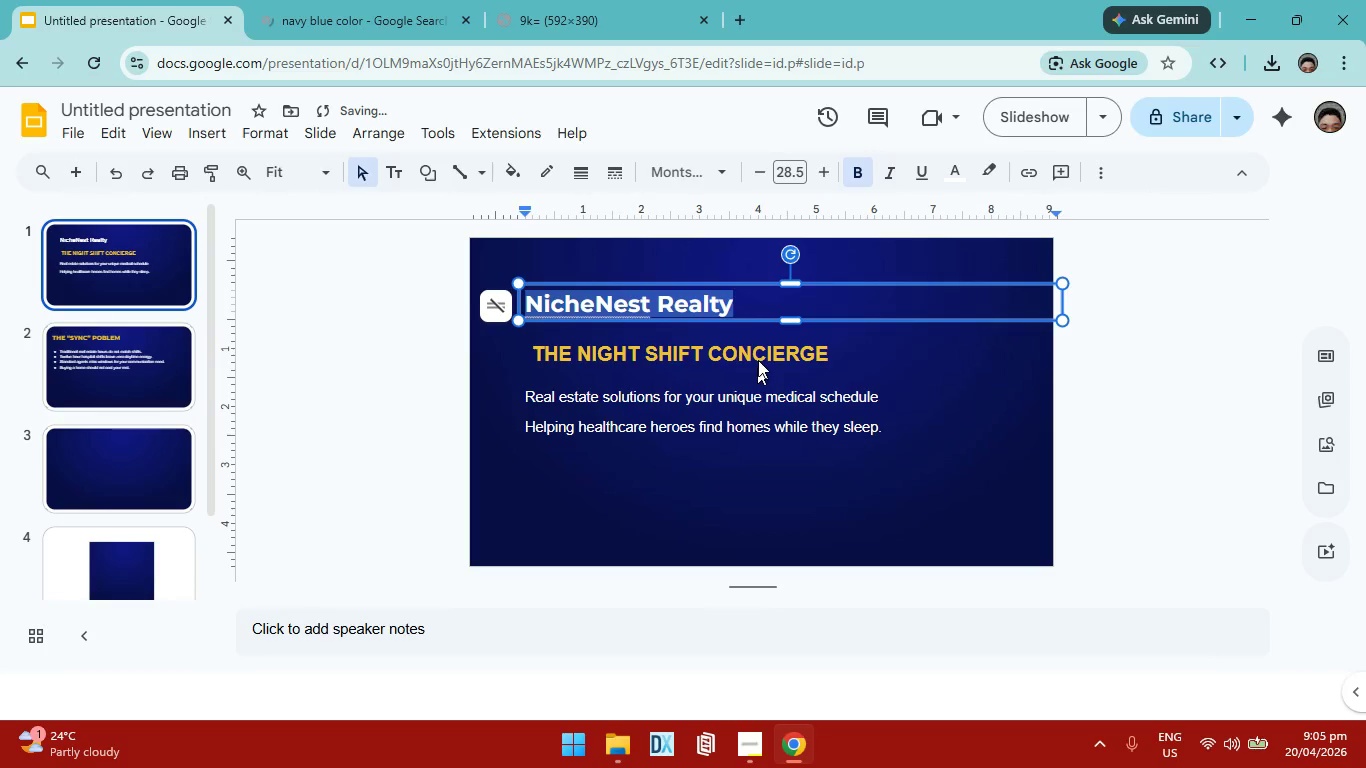 
left_click([1130, 439])
 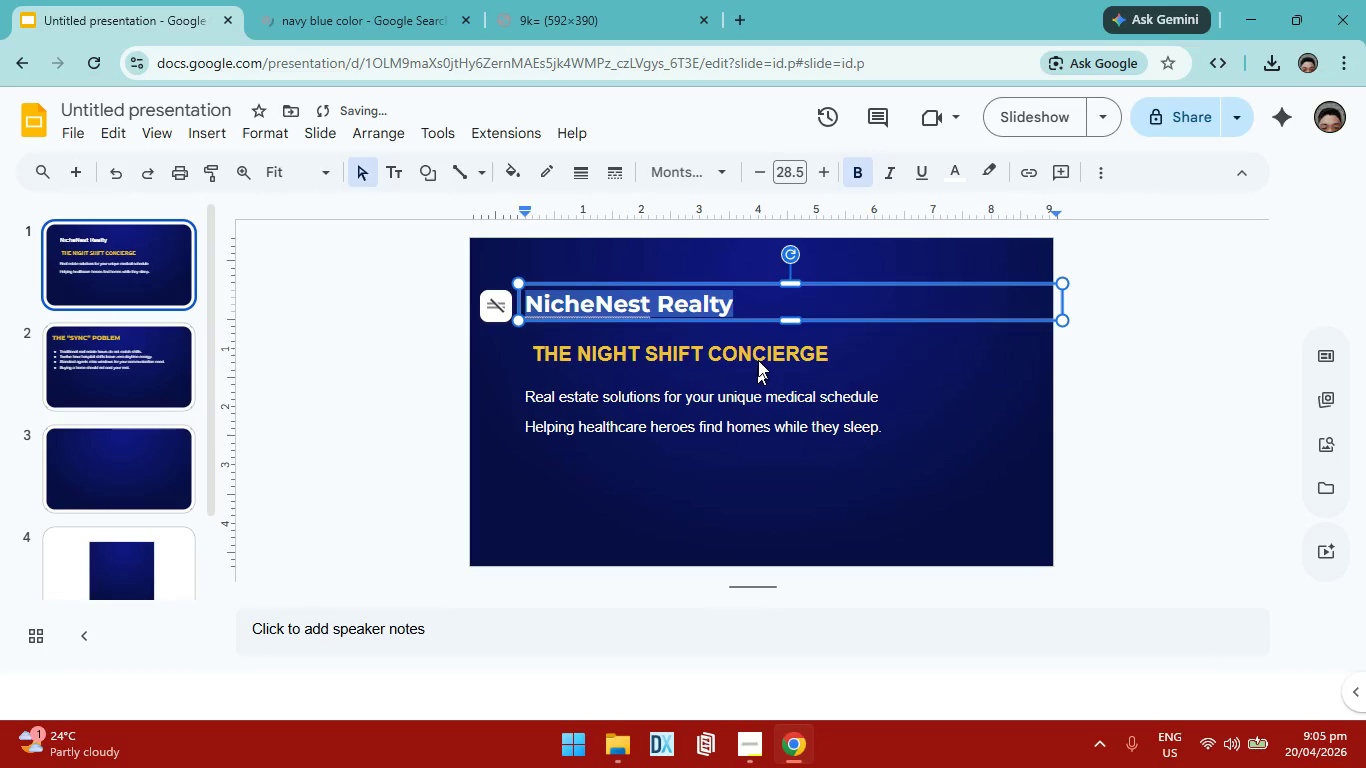 
left_click_drag(start_coordinate=[524, 300], to_coordinate=[805, 431])
 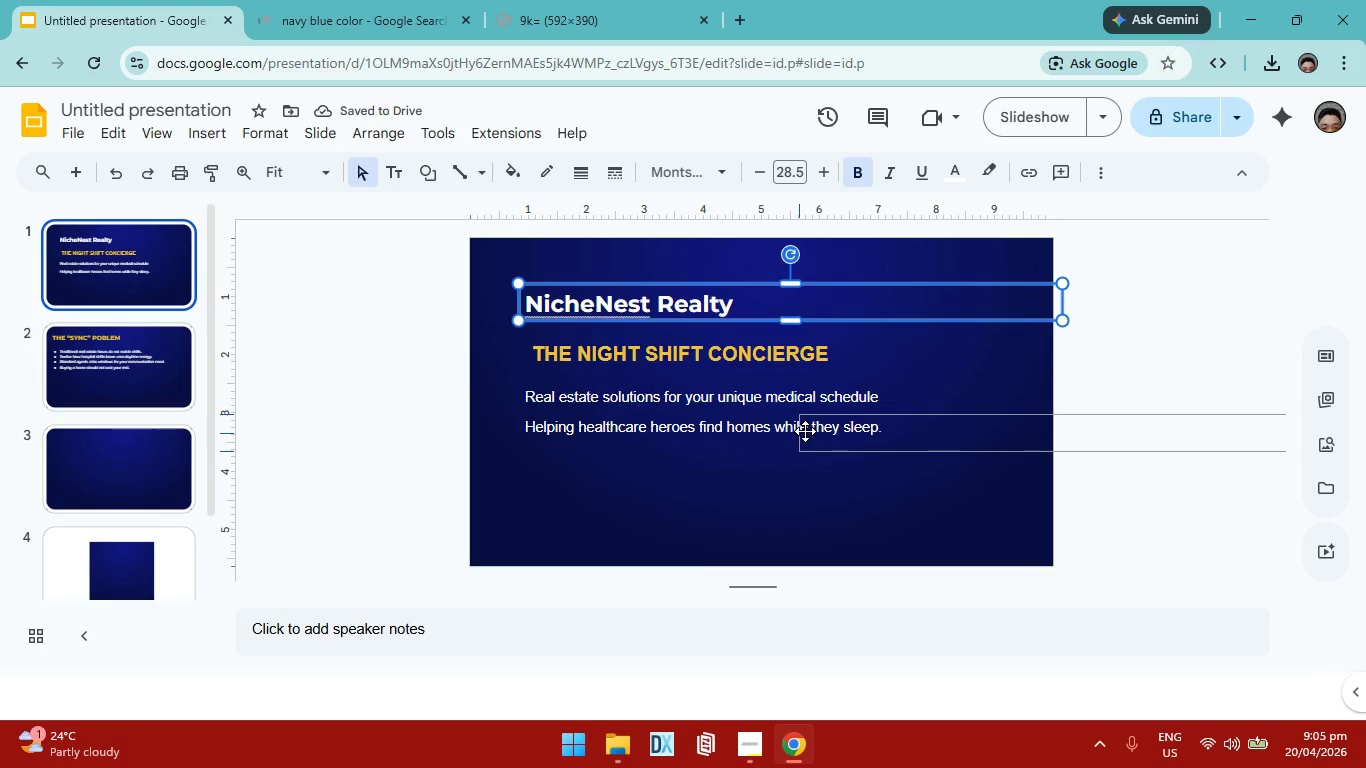 
key(Control+ControlLeft)
 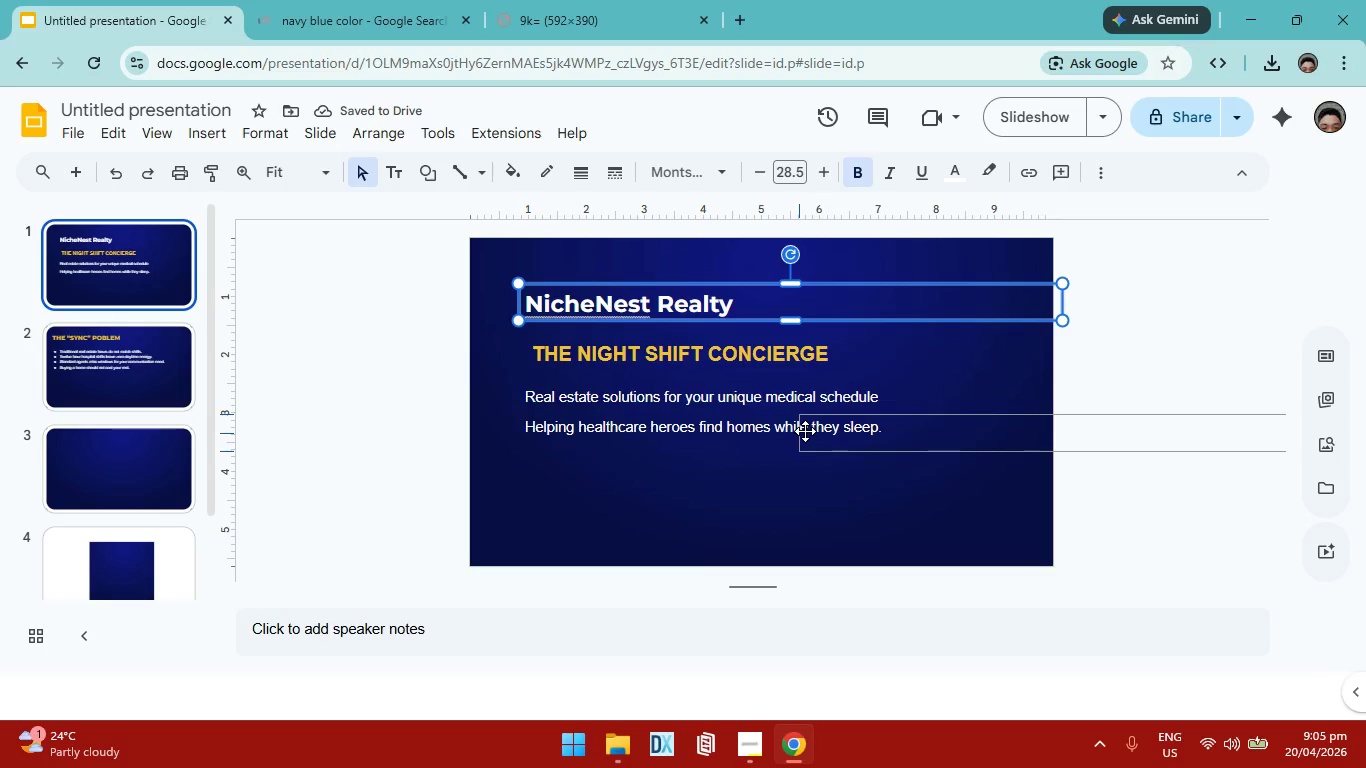 
key(Control+Z)
 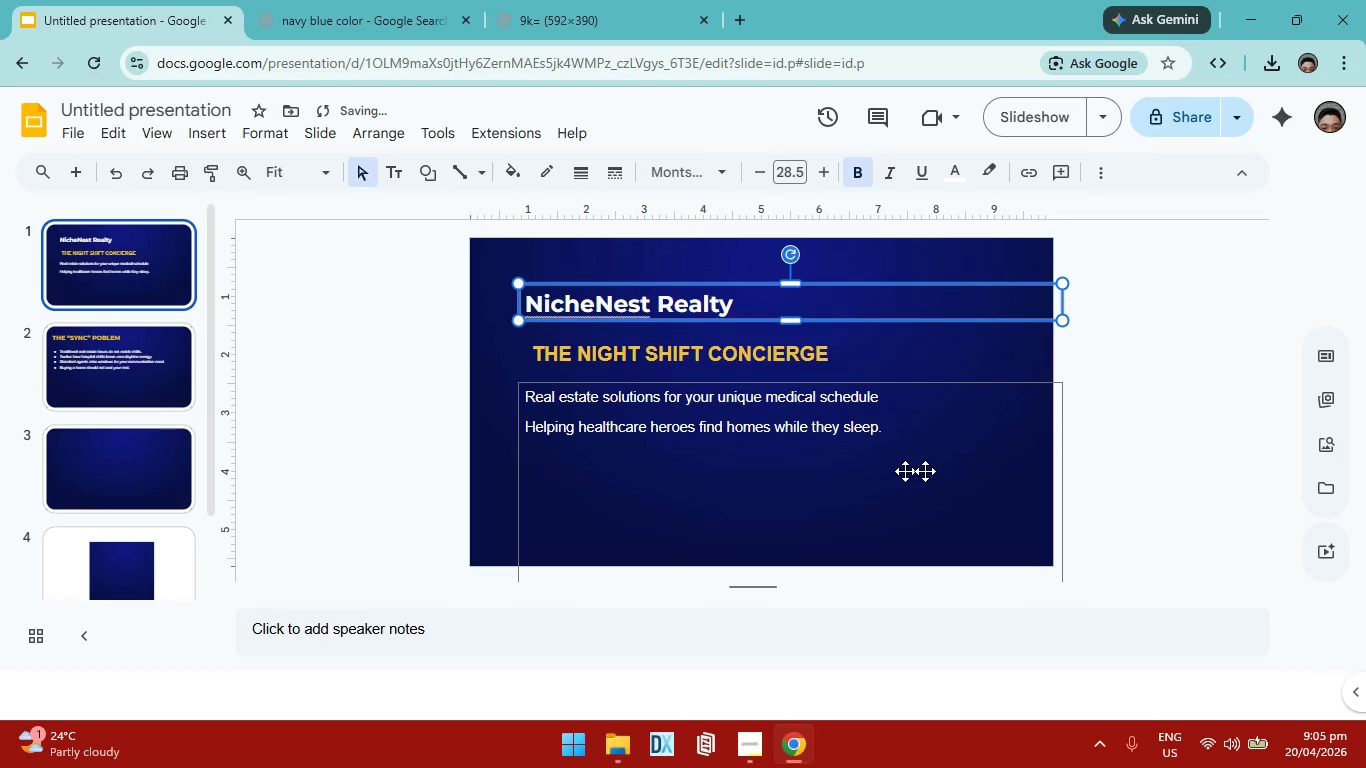 
left_click([1153, 460])
 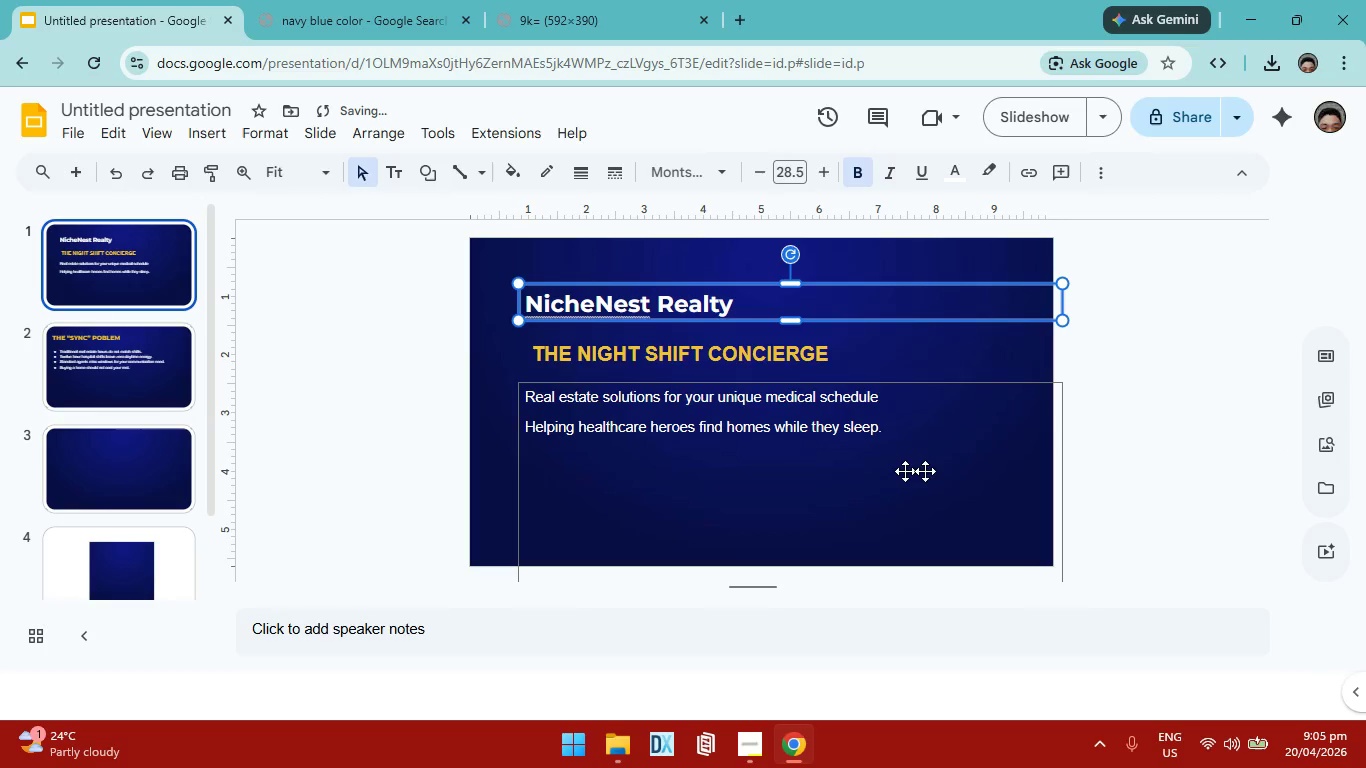 
left_click_drag(start_coordinate=[1153, 425], to_coordinate=[502, 287])
 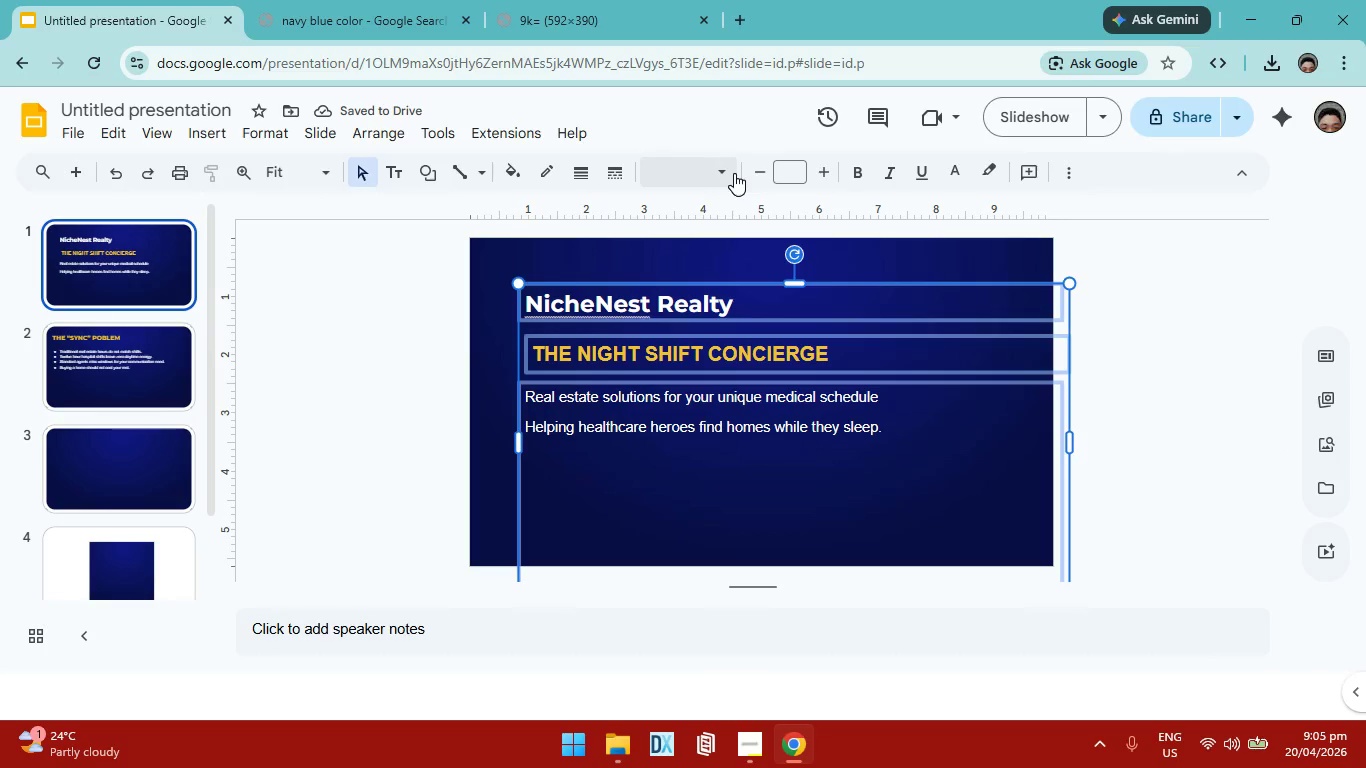 
left_click([734, 173])
 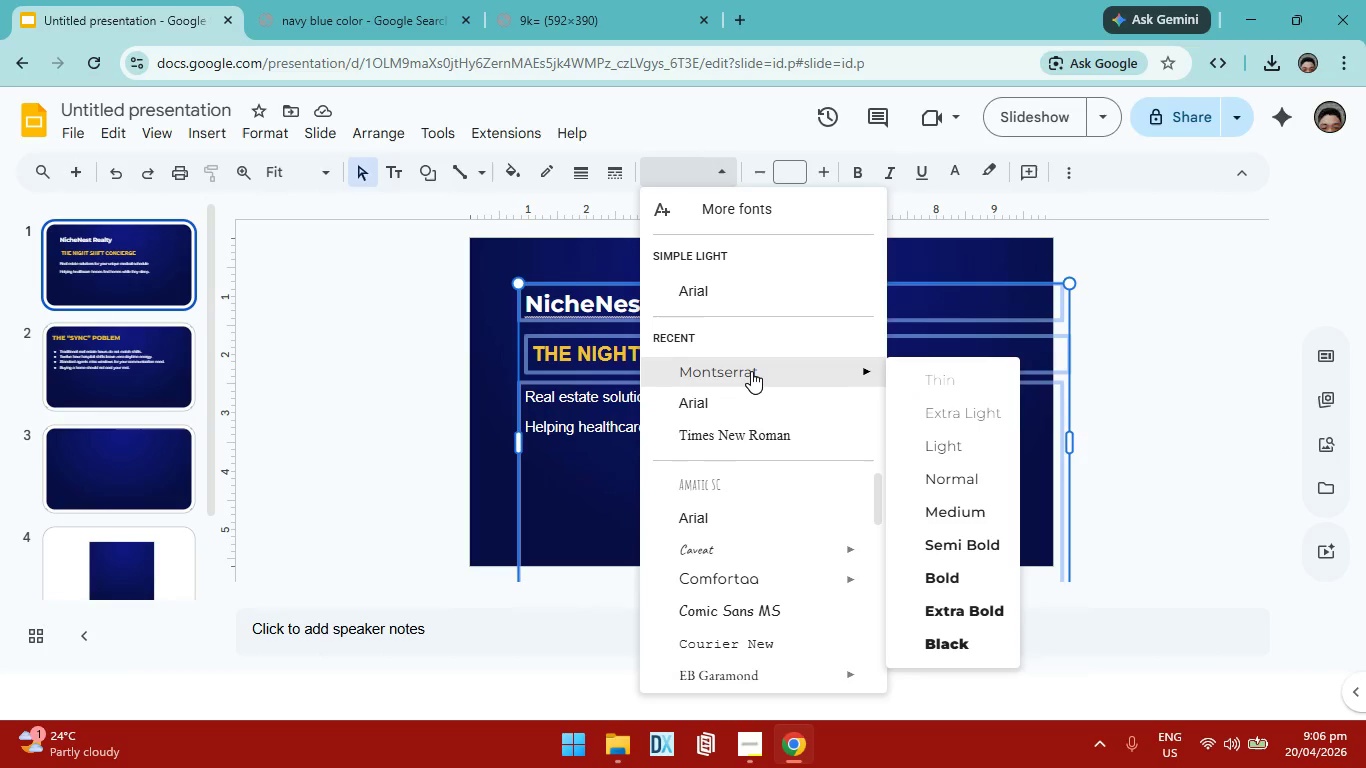 
left_click([751, 371])
 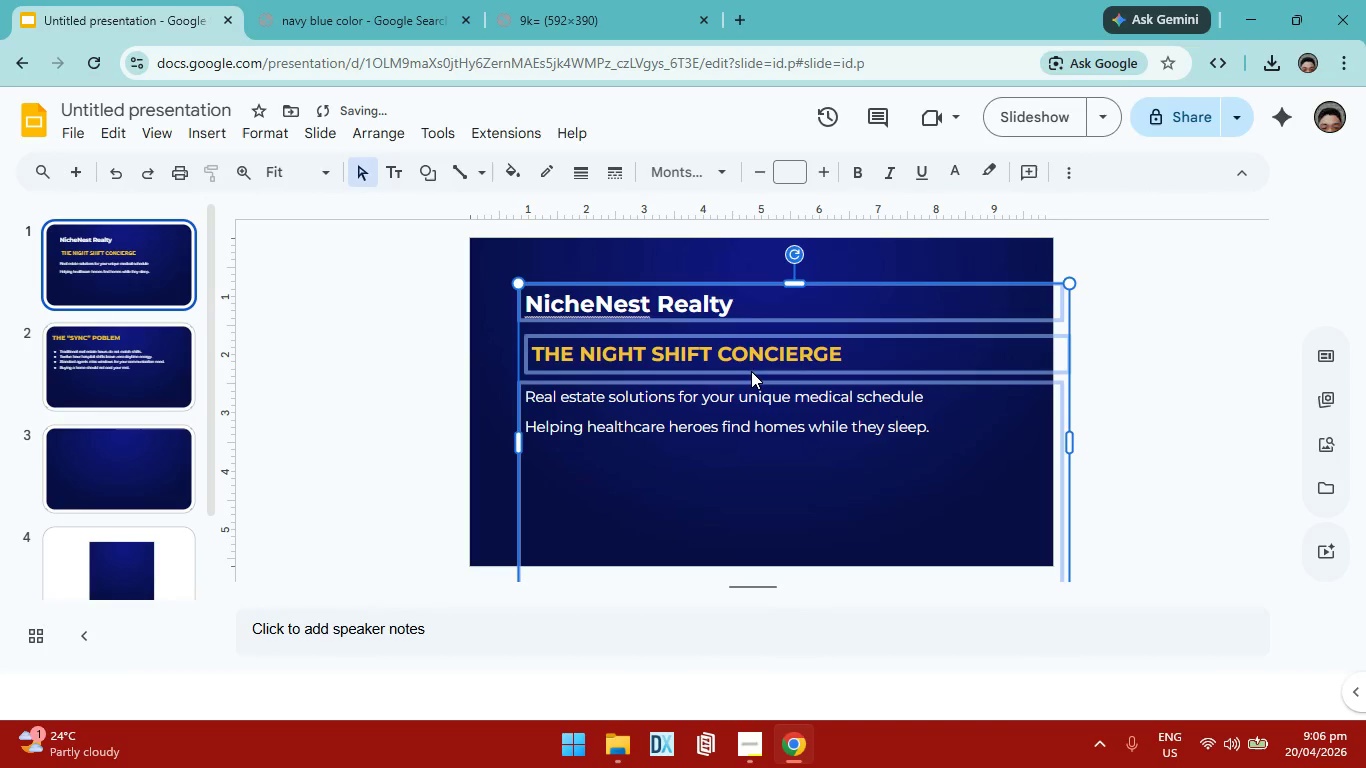 
left_click([1154, 455])
 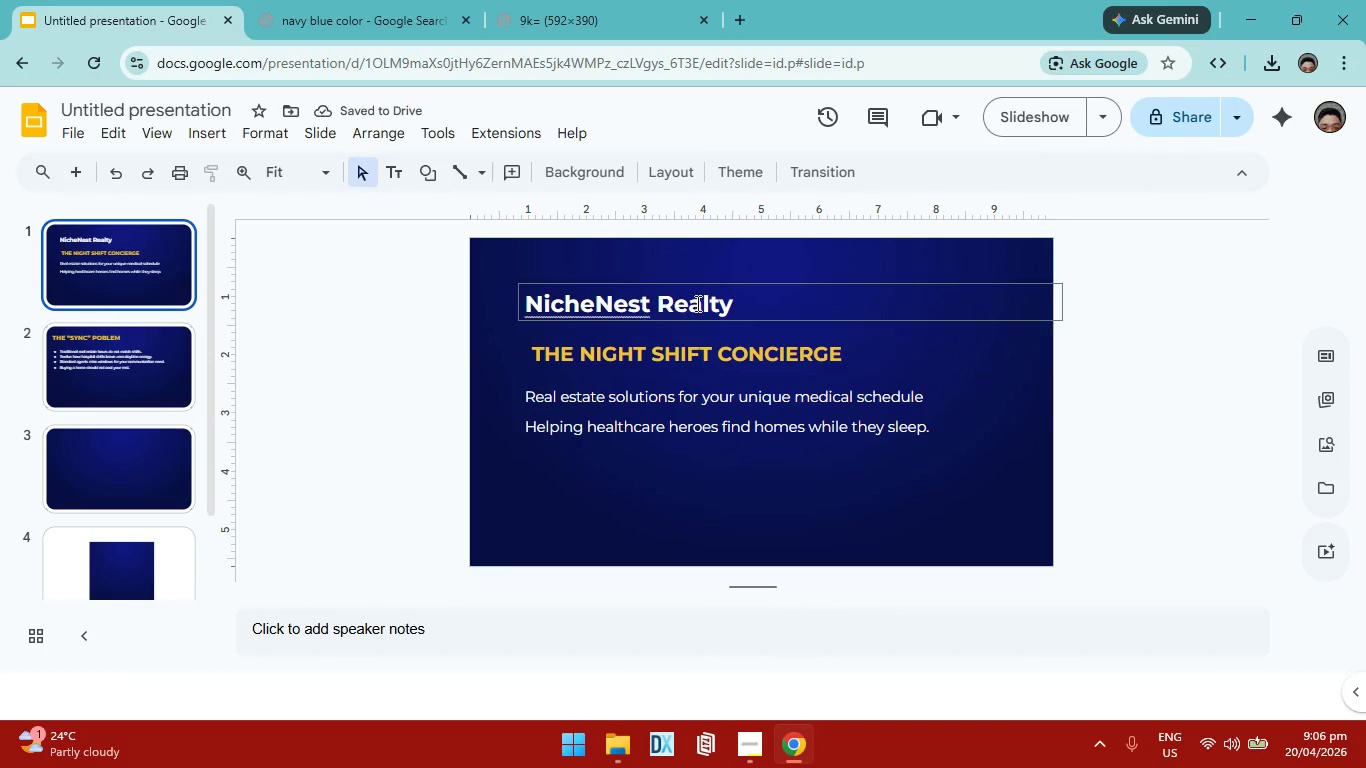 
left_click([739, 303])
 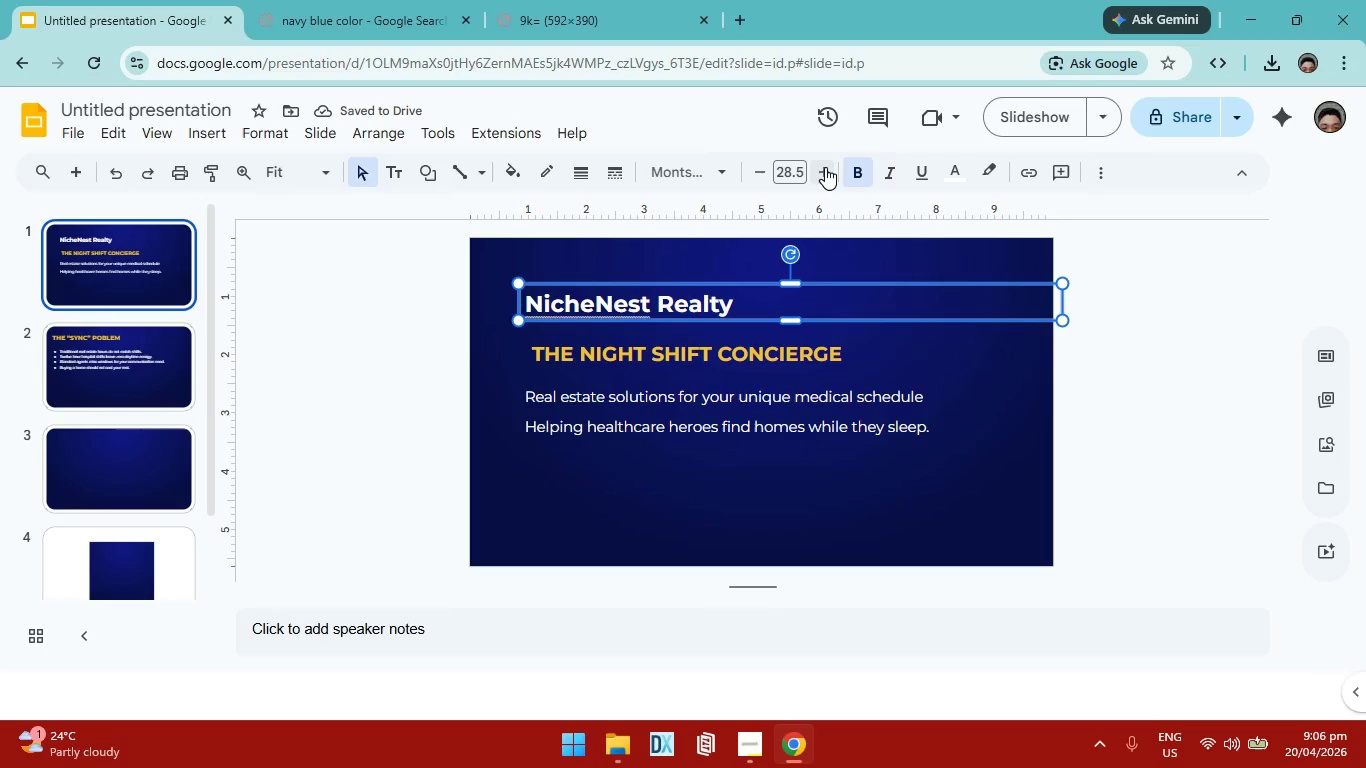 
double_click([825, 167])
 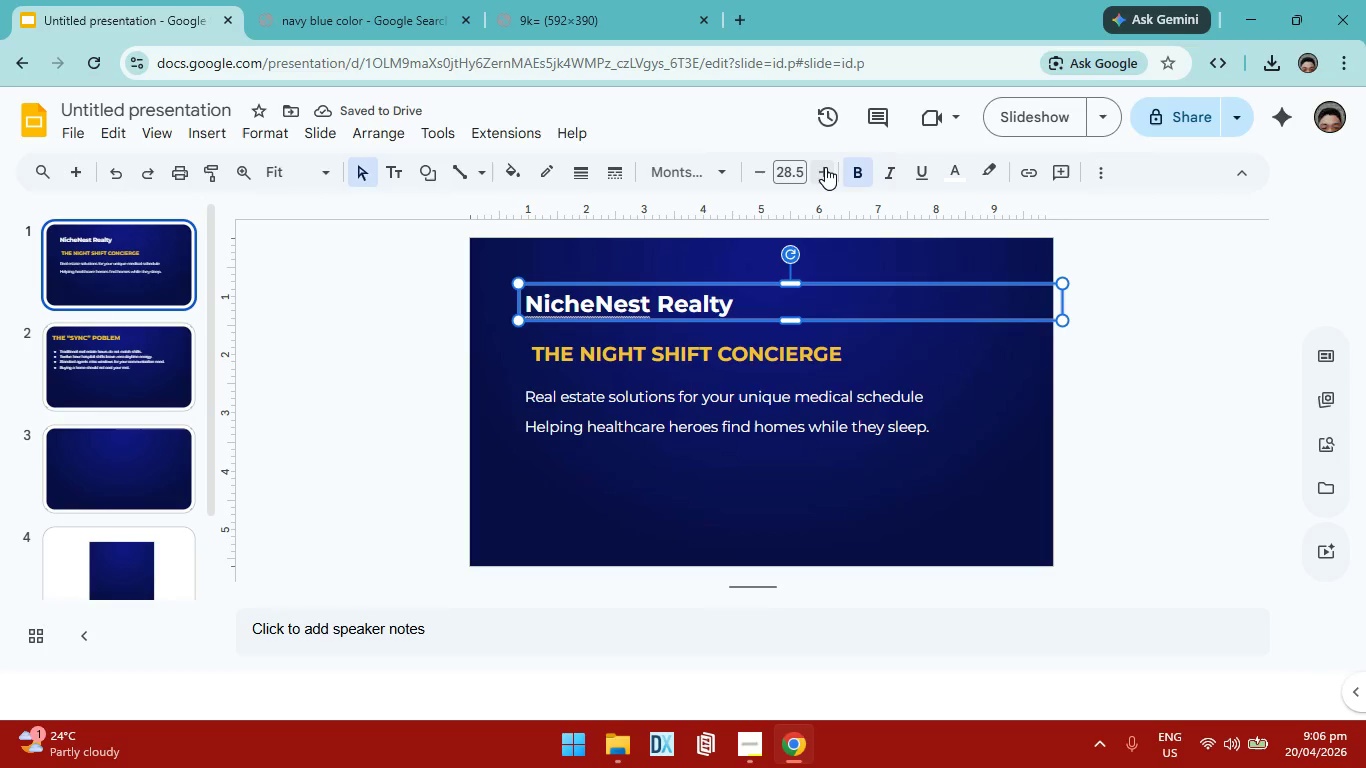 
triple_click([825, 167])
 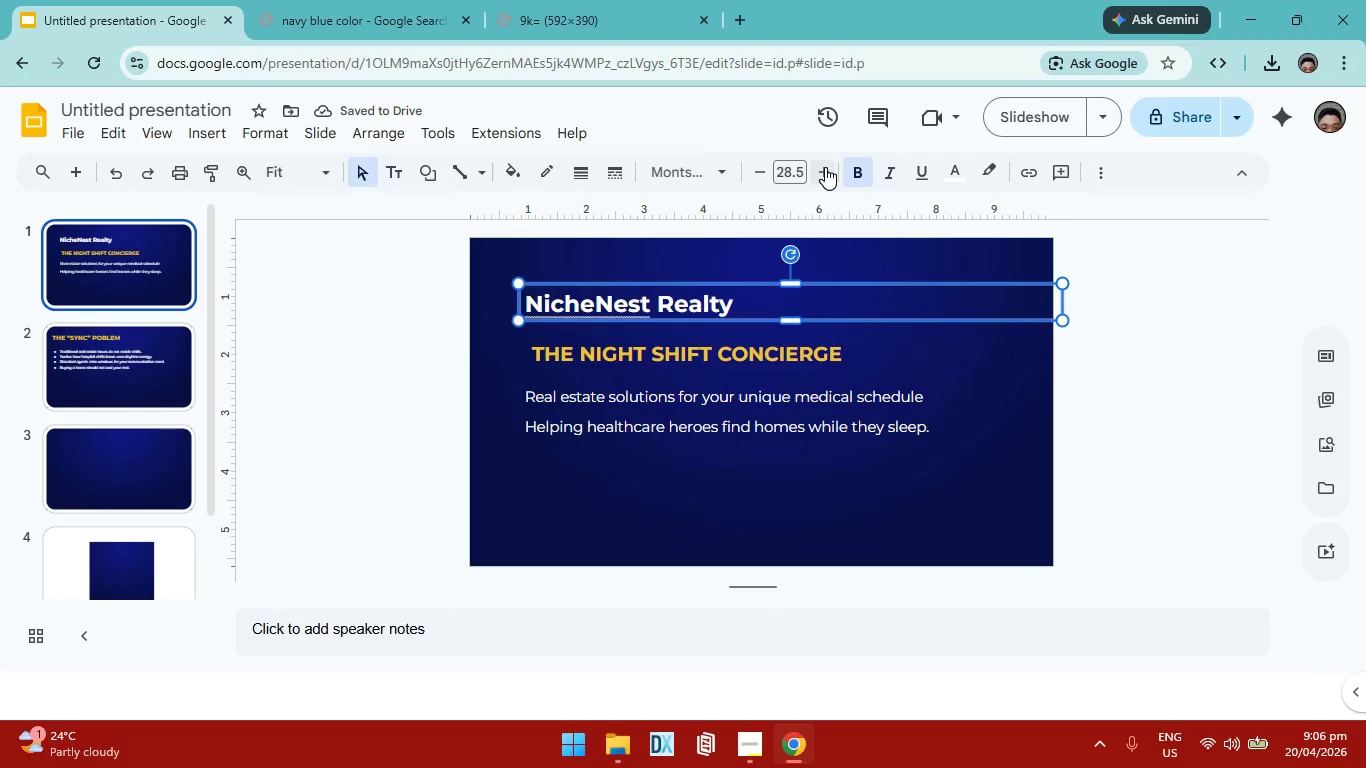 
triple_click([825, 167])
 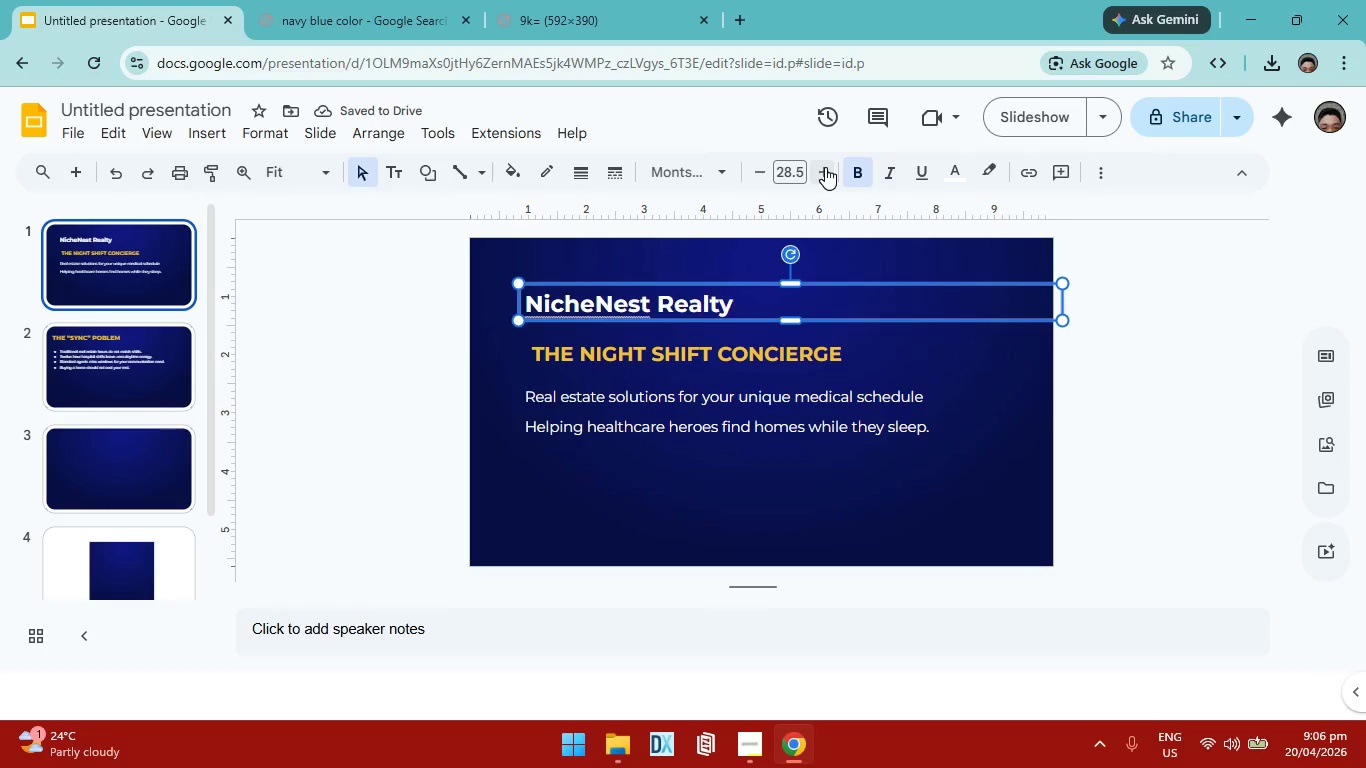 
triple_click([825, 167])
 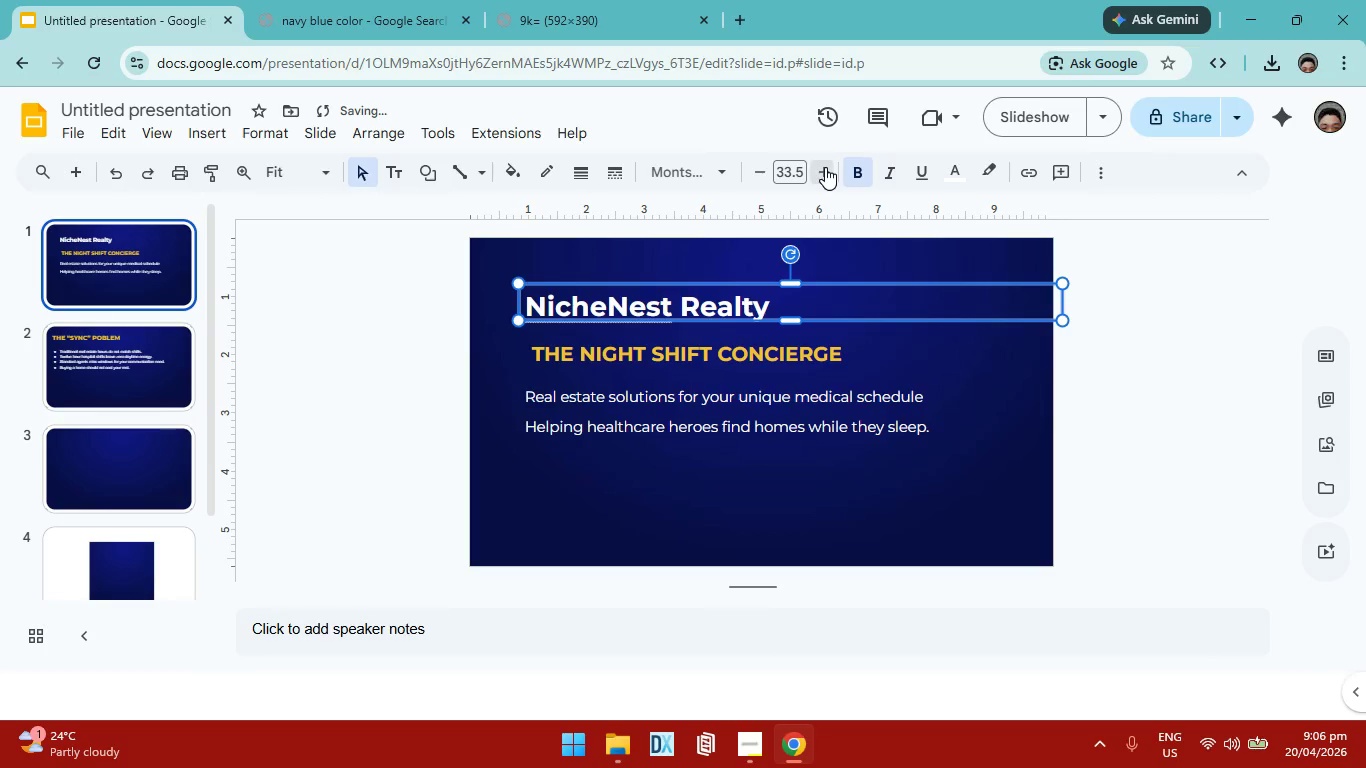 
double_click([825, 167])
 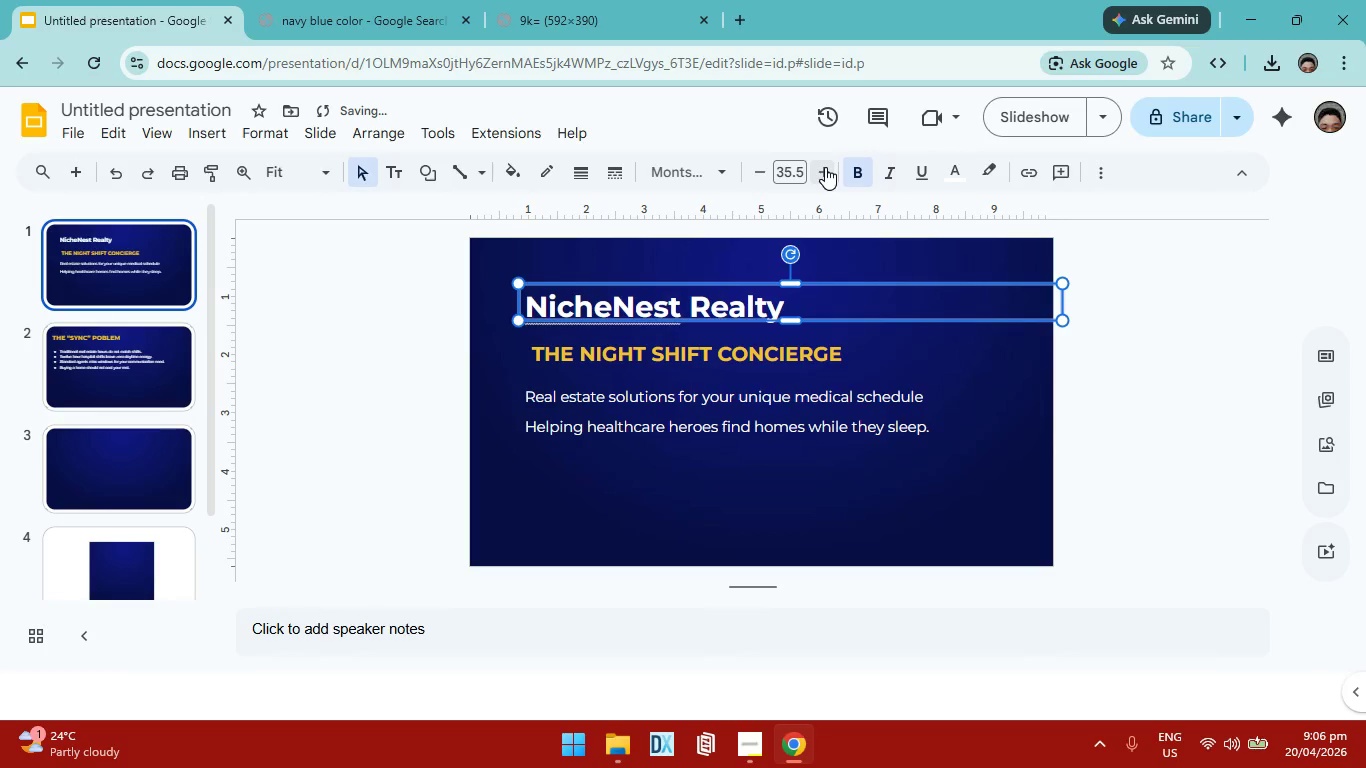 
left_click([825, 167])
 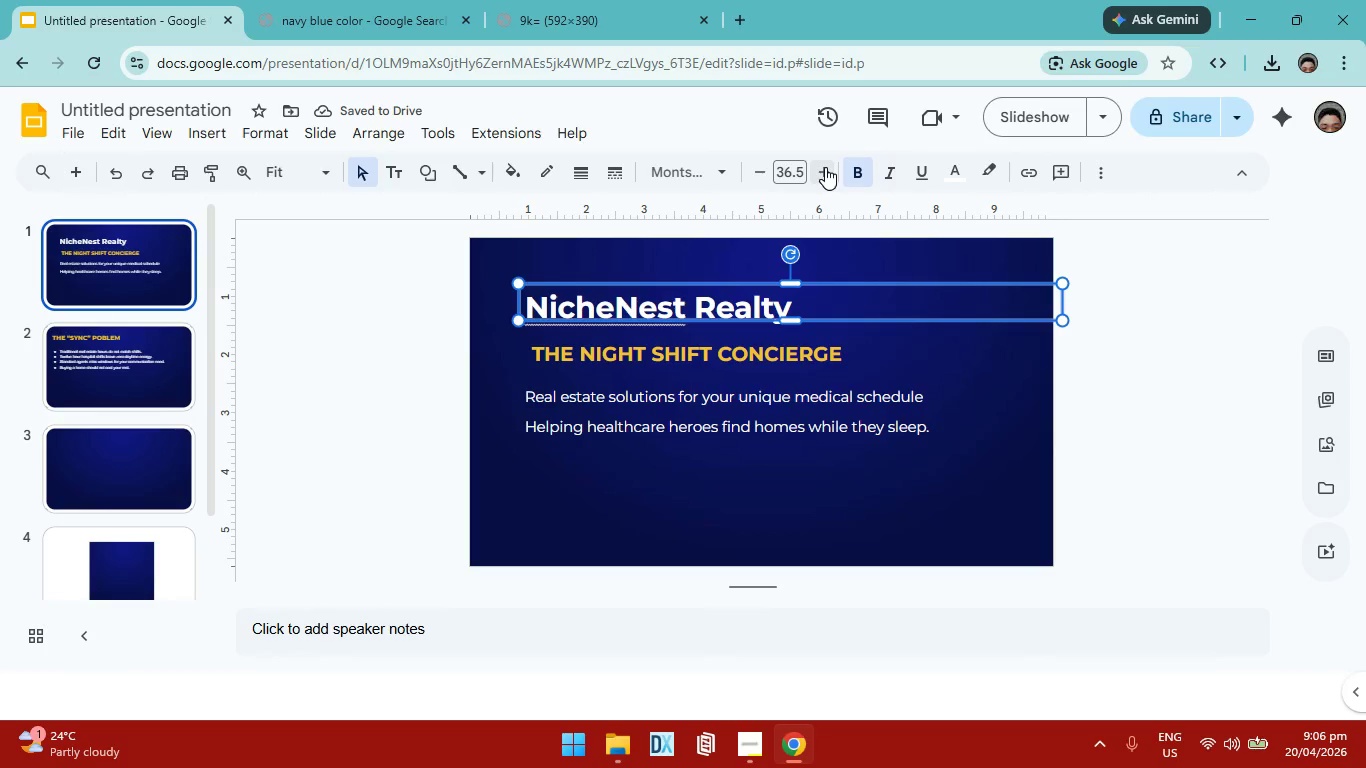 
left_click([1149, 434])
 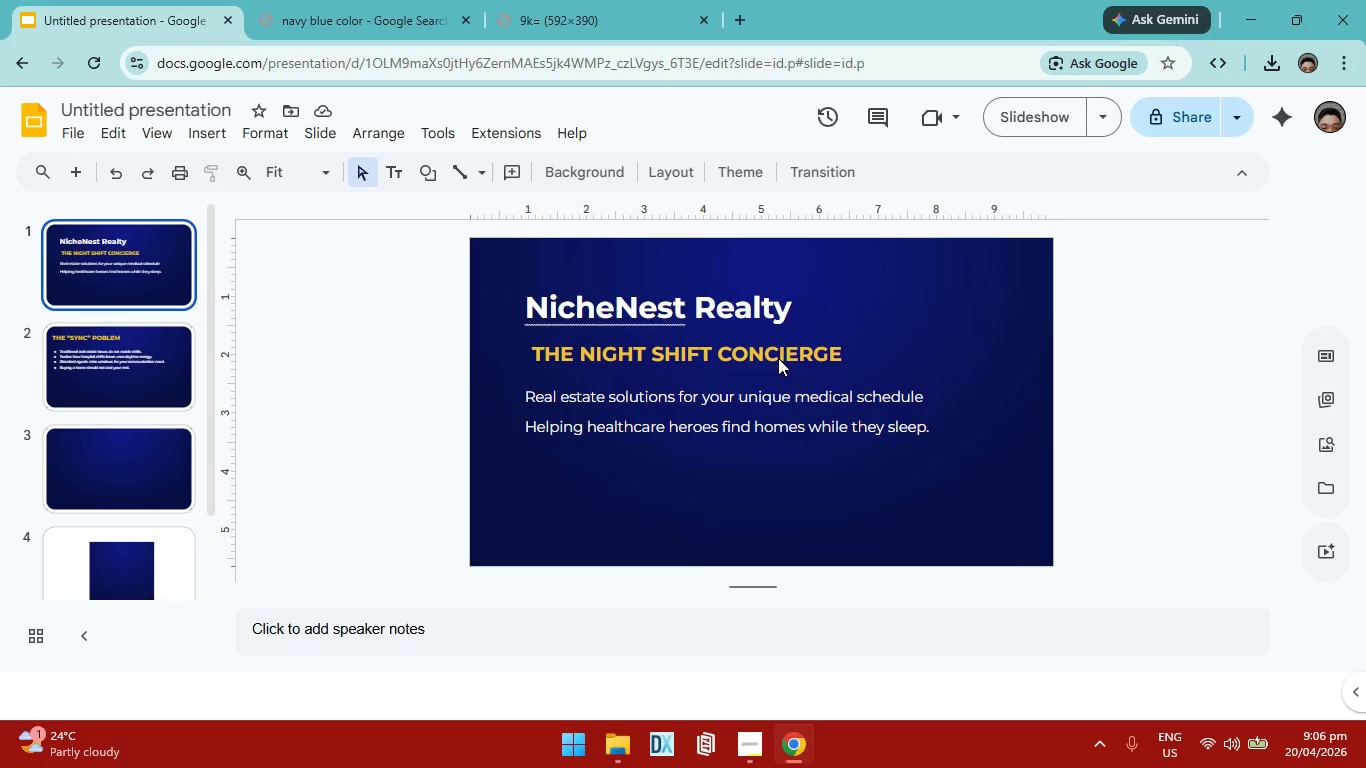 
left_click([778, 358])
 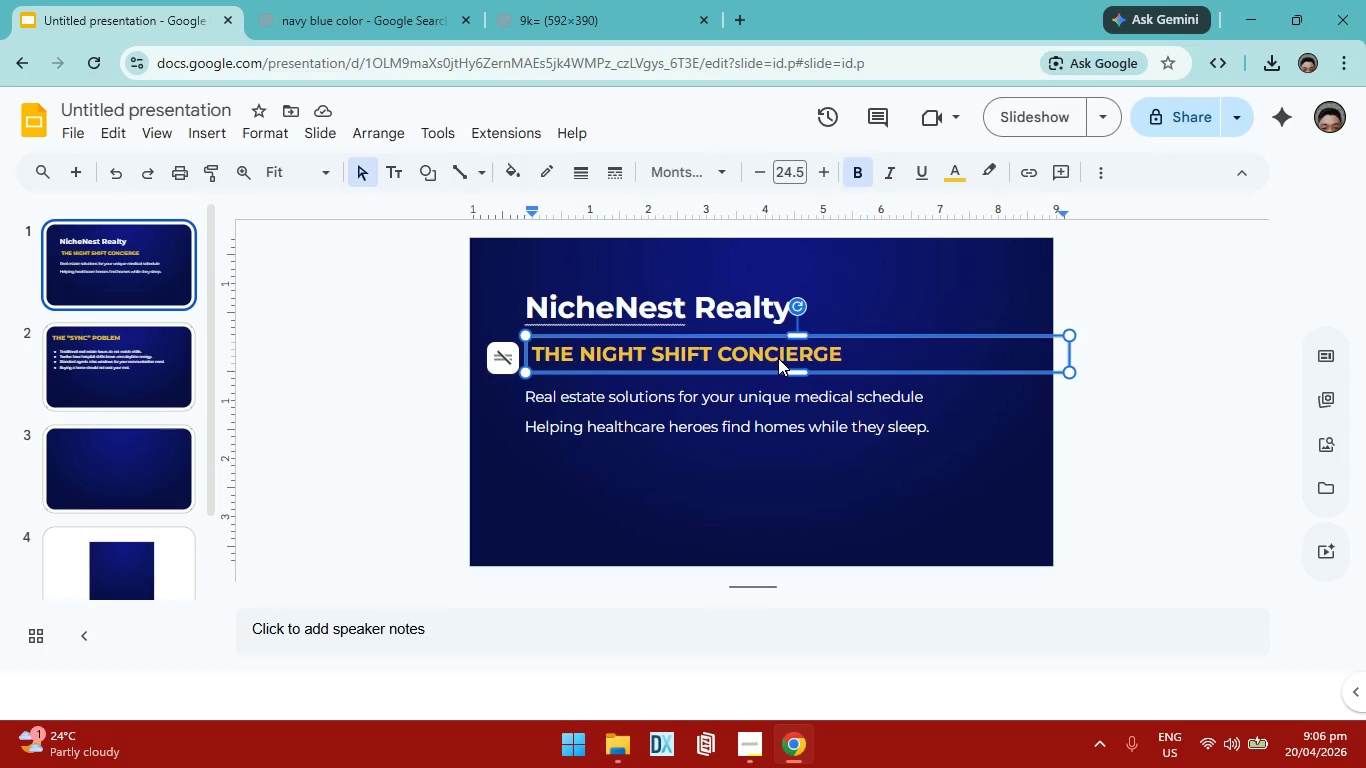 
key(ArrowLeft)
 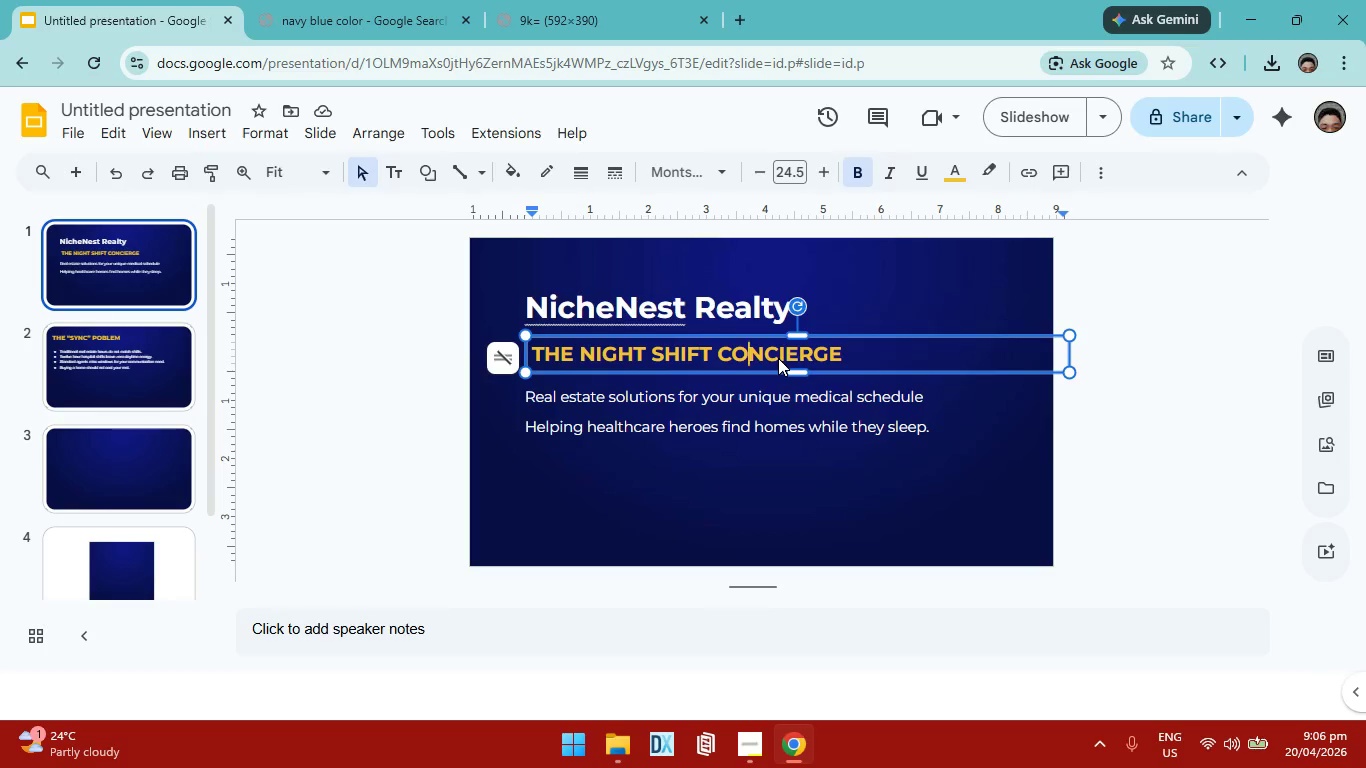 
key(ArrowLeft)
 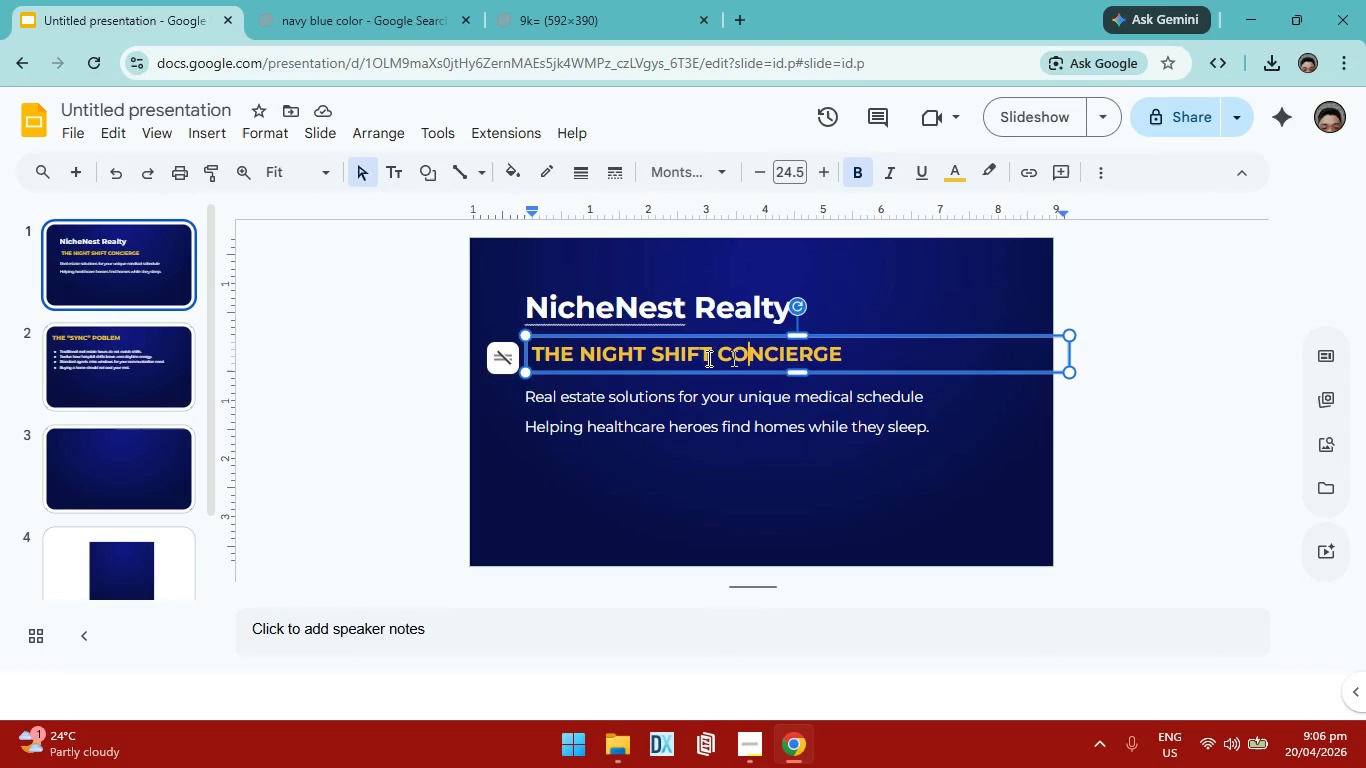 
left_click_drag(start_coordinate=[853, 334], to_coordinate=[842, 336])
 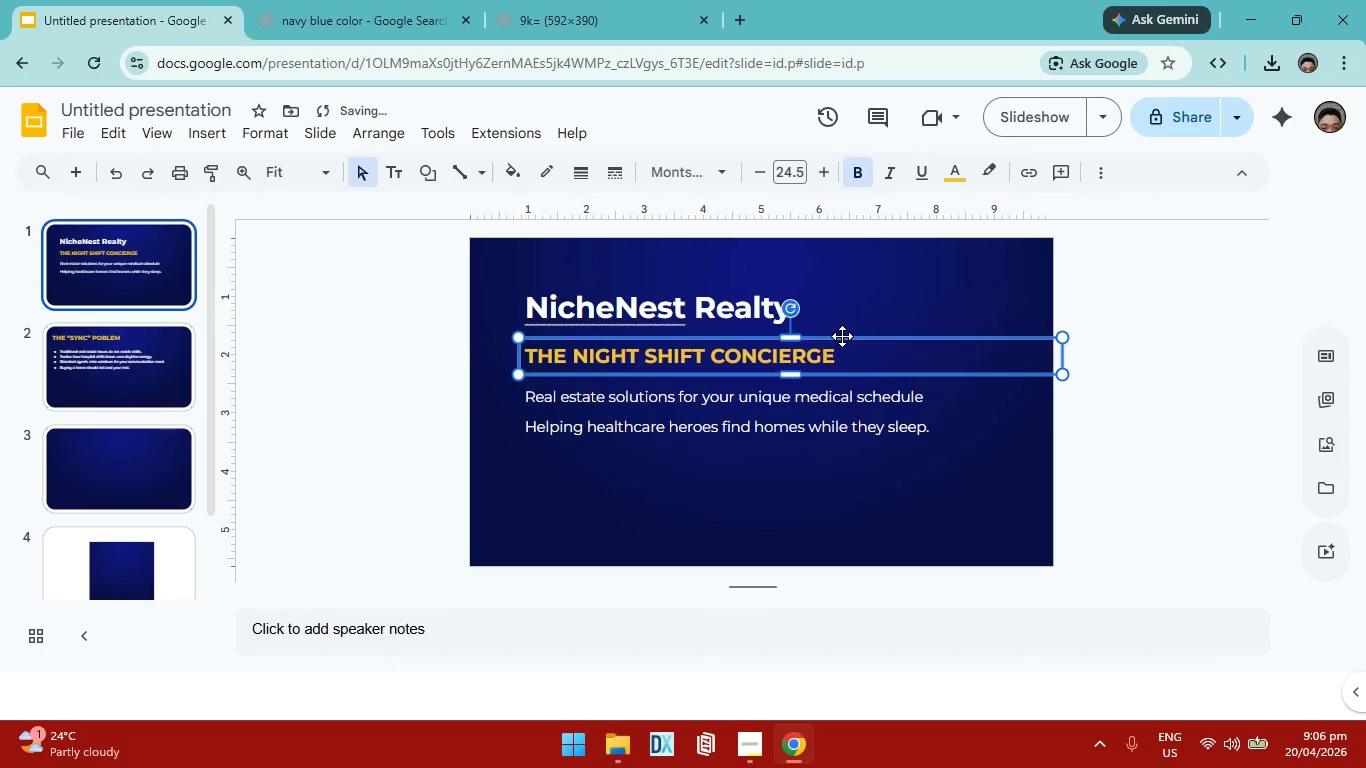 
left_click([1108, 412])
 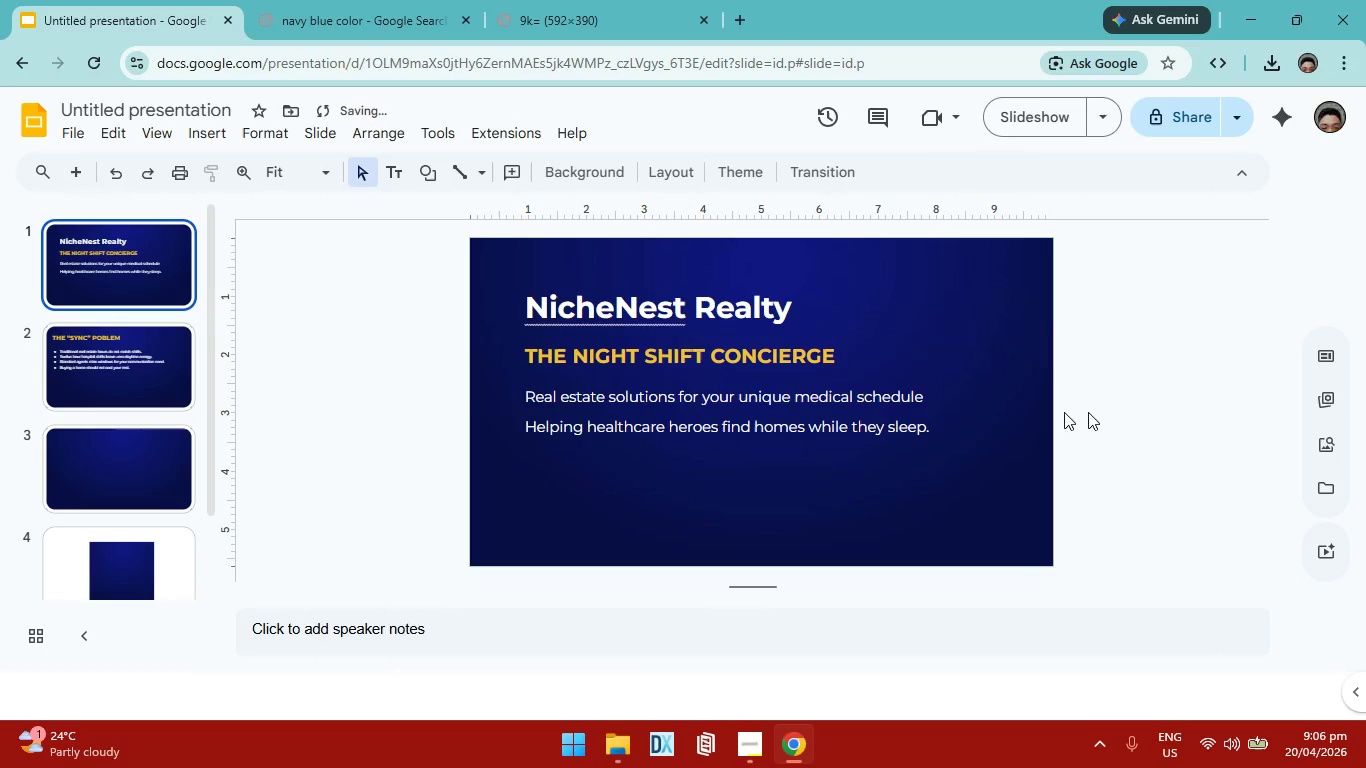 
left_click([779, 351])
 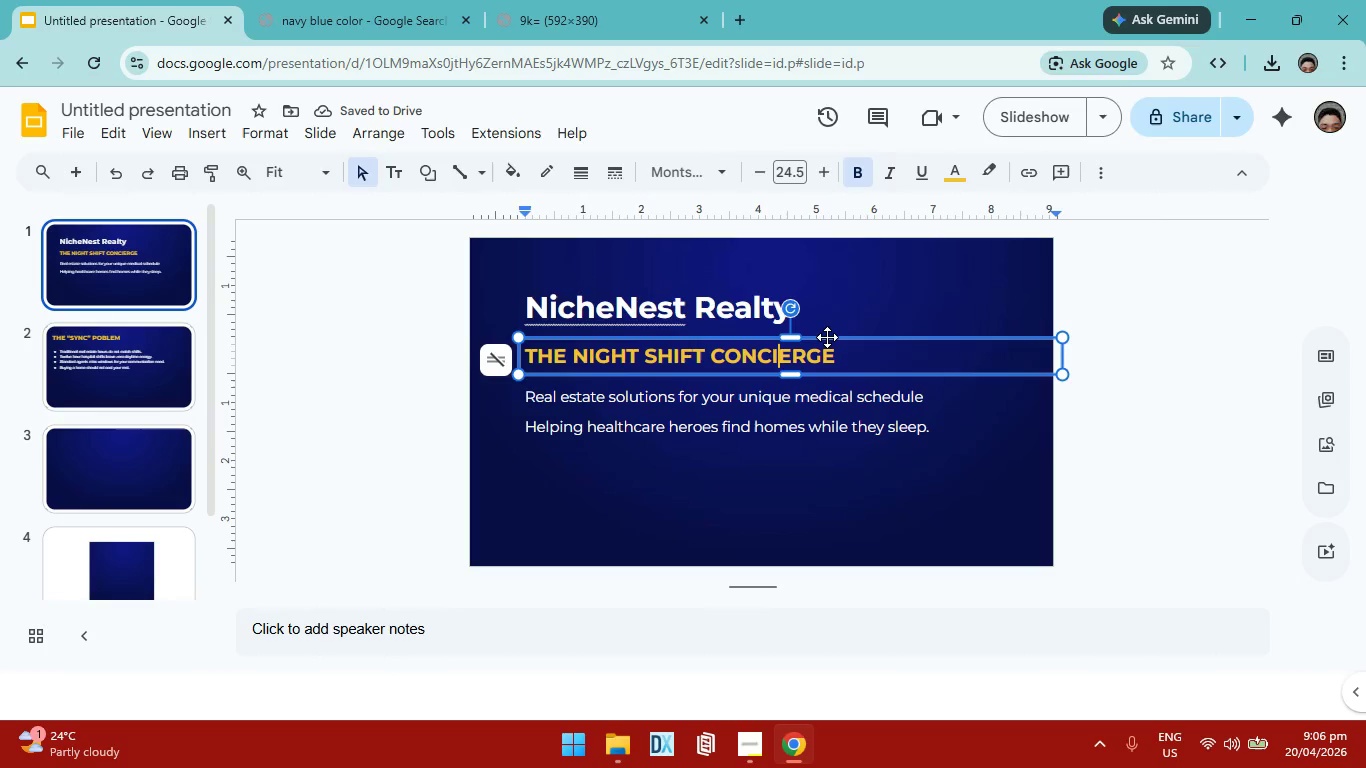 
left_click_drag(start_coordinate=[827, 337], to_coordinate=[819, 346])
 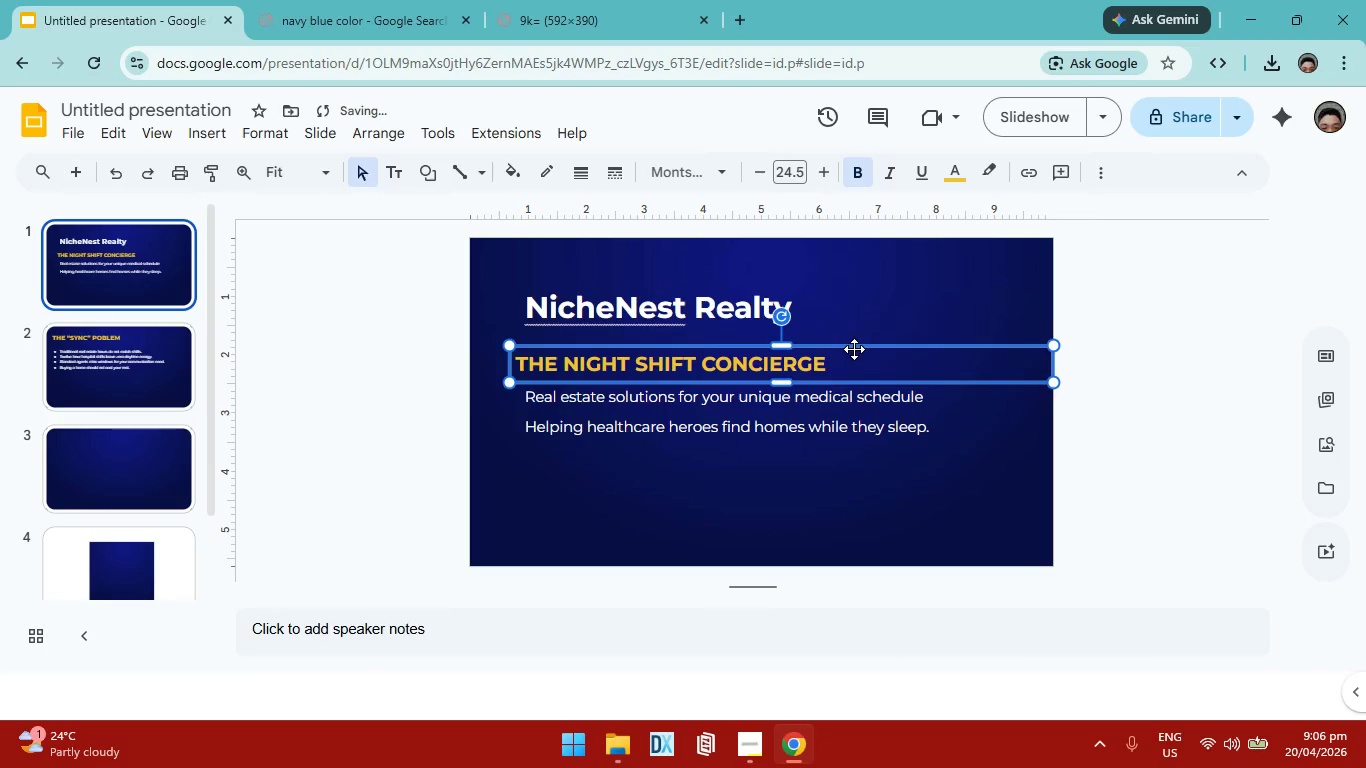 
left_click_drag(start_coordinate=[851, 349], to_coordinate=[862, 349])
 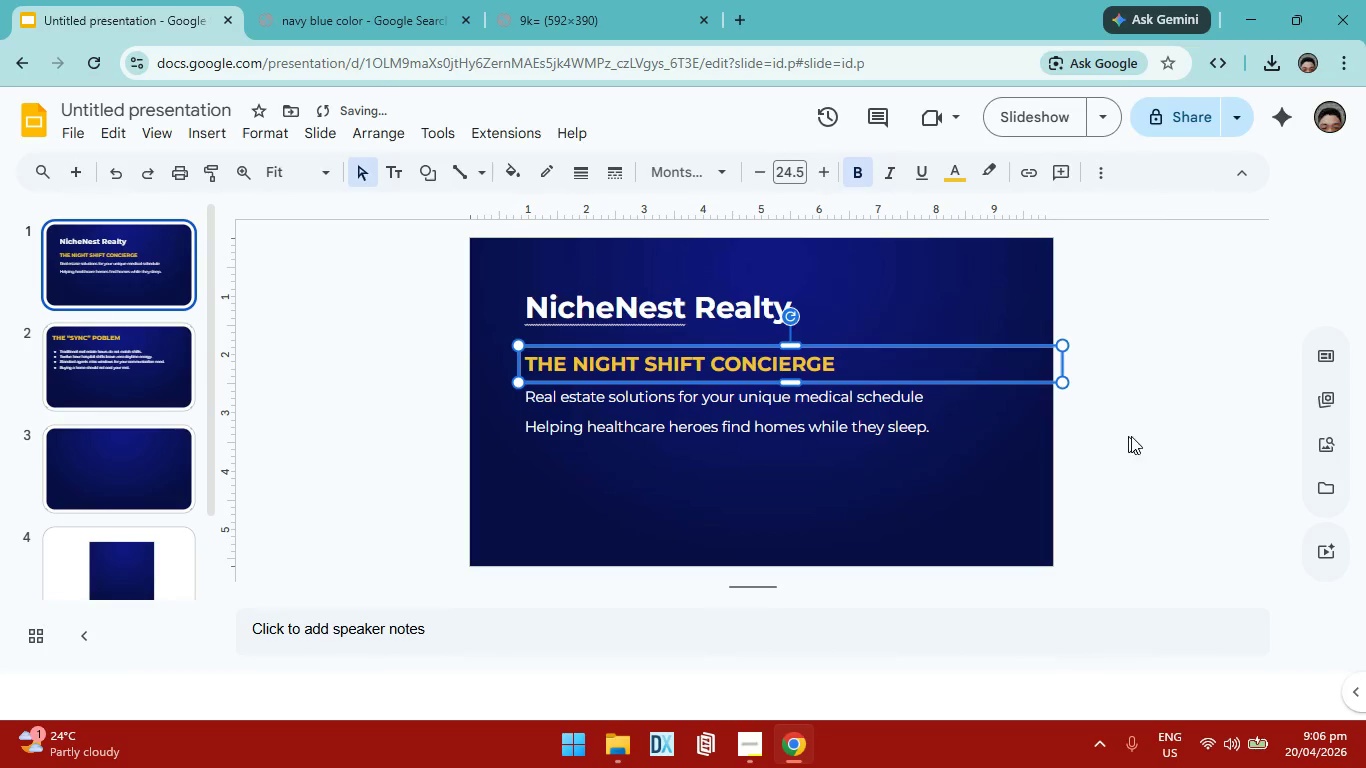 
left_click([1131, 436])
 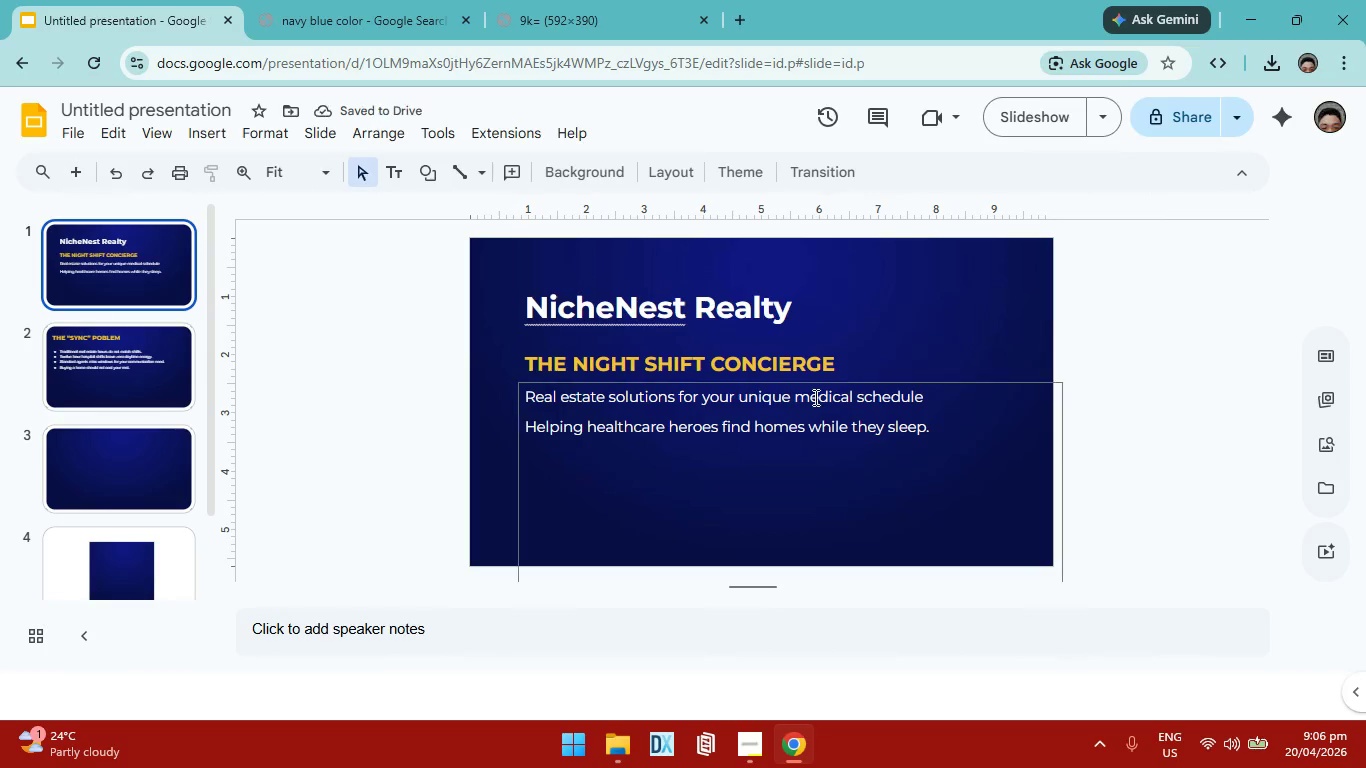 
left_click_drag(start_coordinate=[814, 397], to_coordinate=[809, 404])
 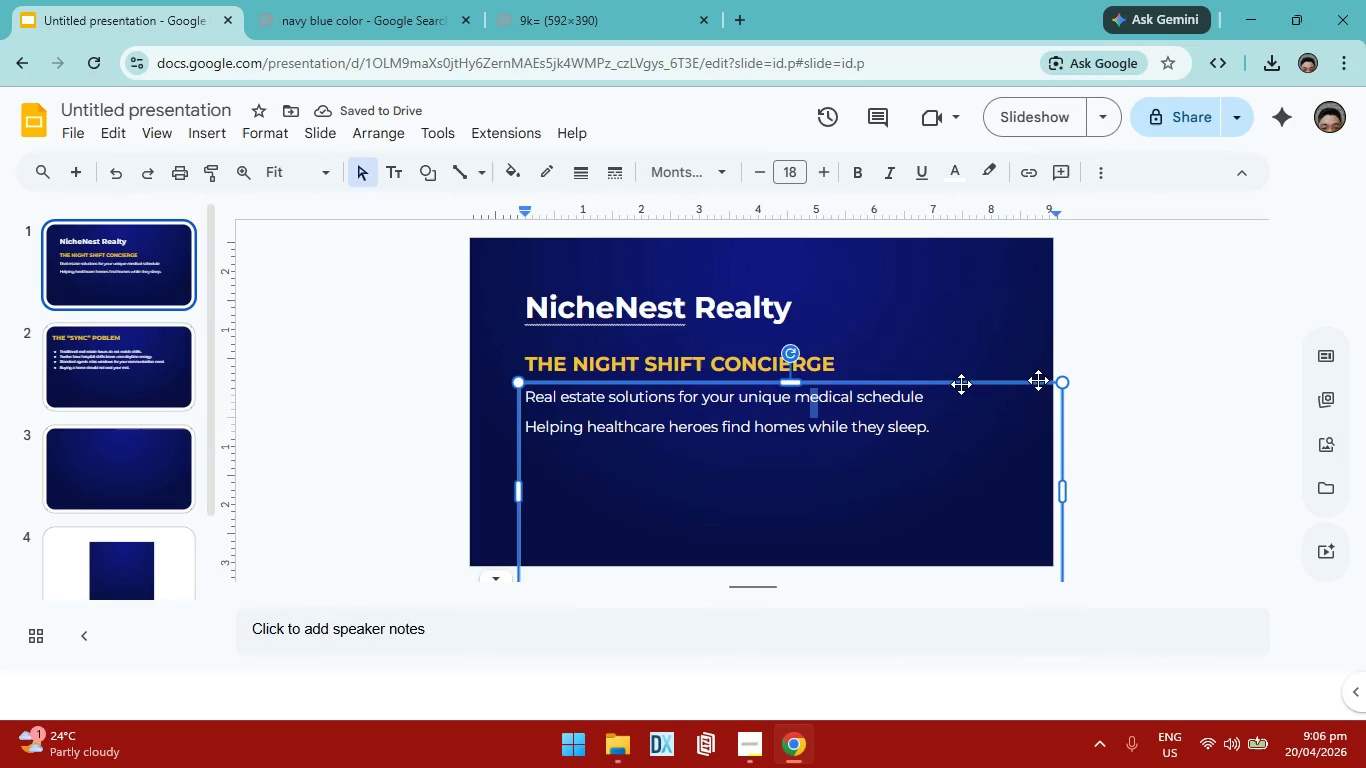 
left_click([1130, 379])
 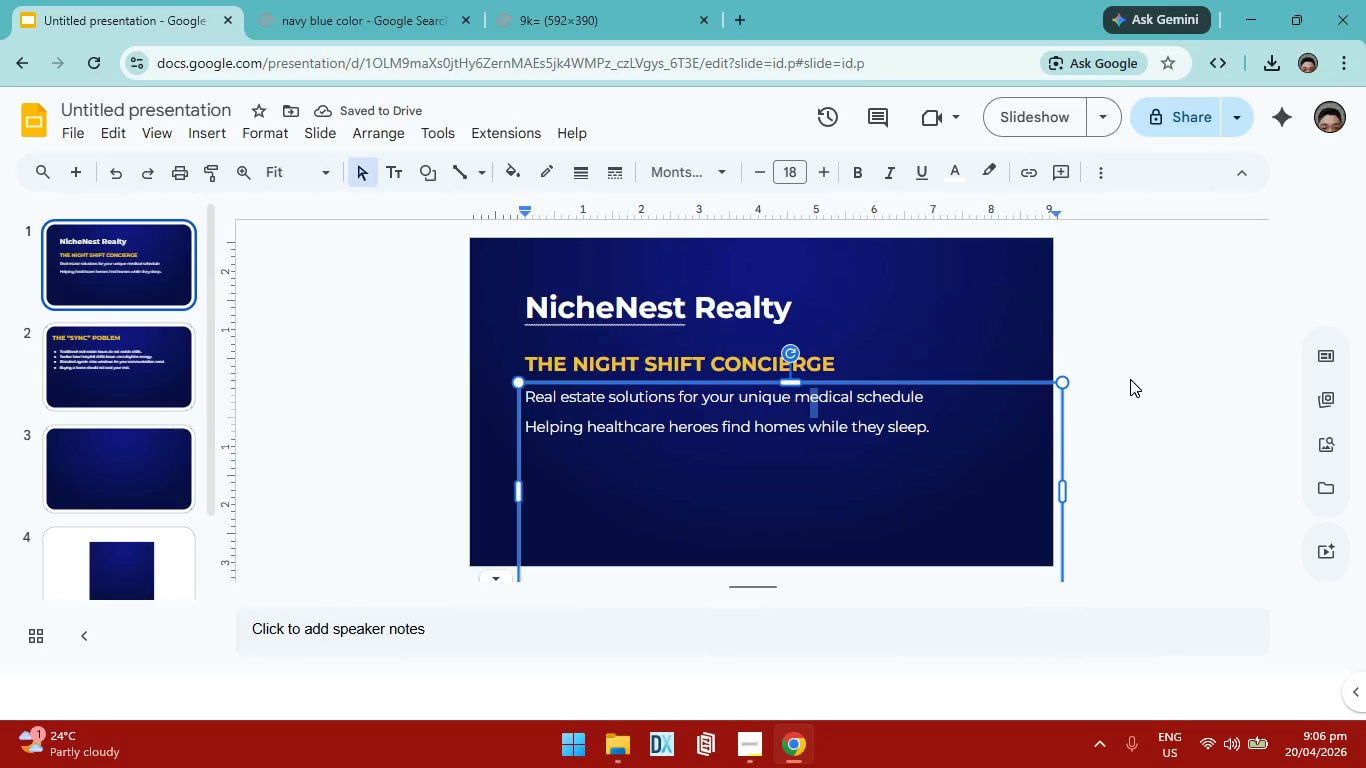 
left_click([866, 394])
 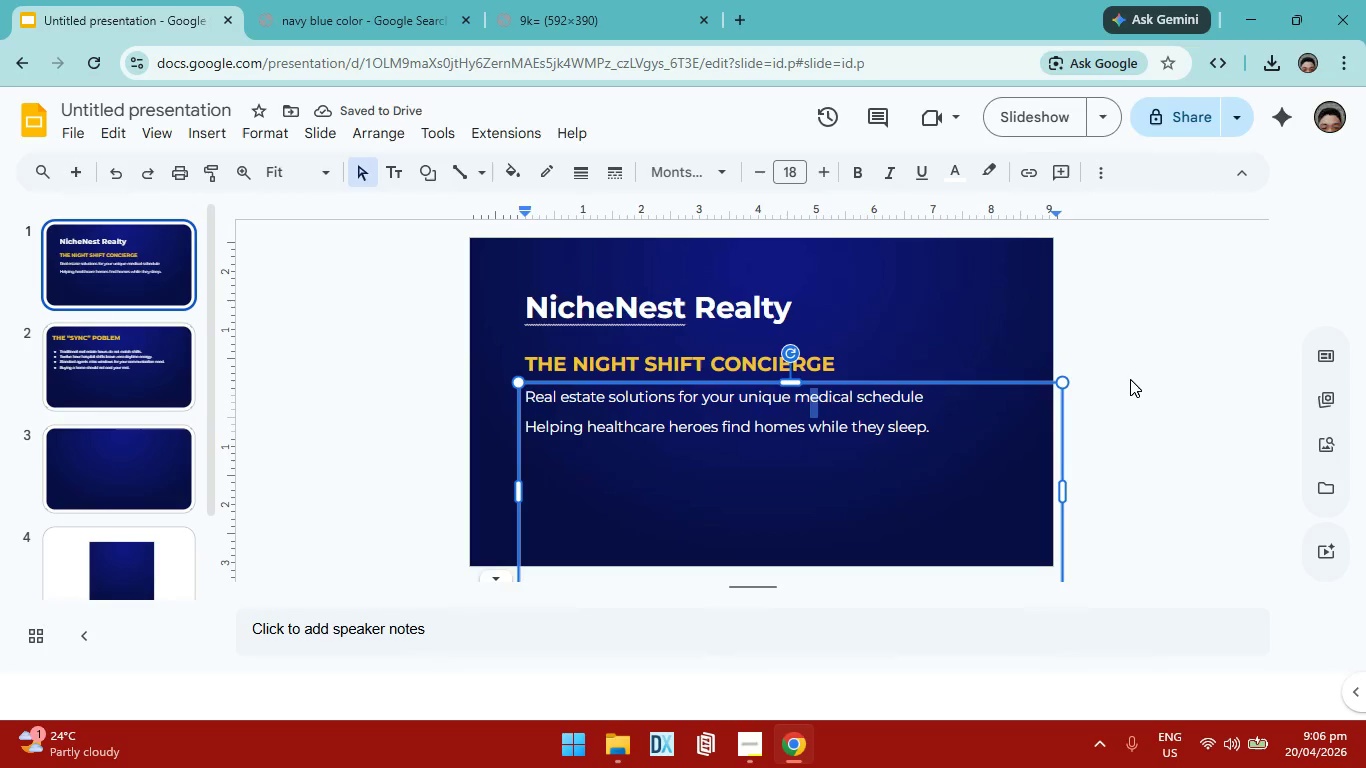 
left_click_drag(start_coordinate=[889, 378], to_coordinate=[888, 392])
 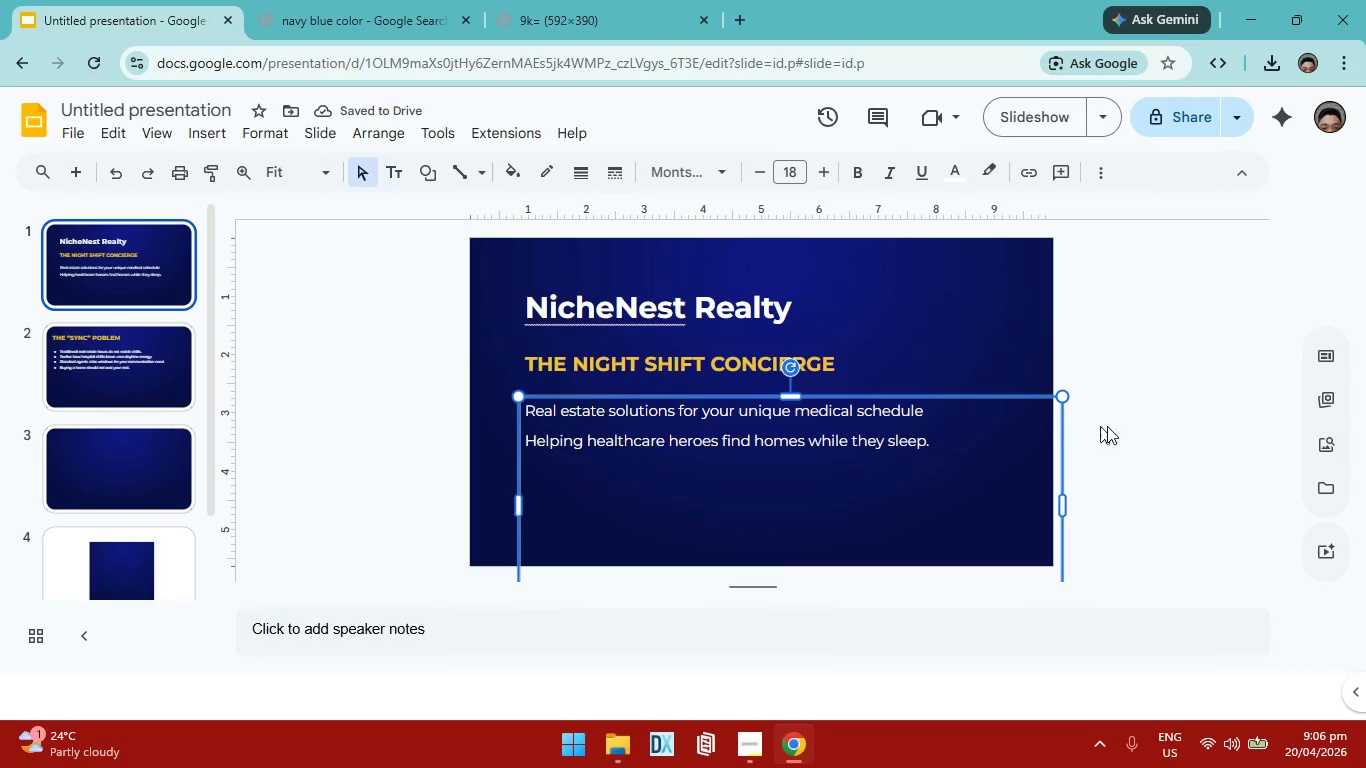 
left_click([1191, 416])
 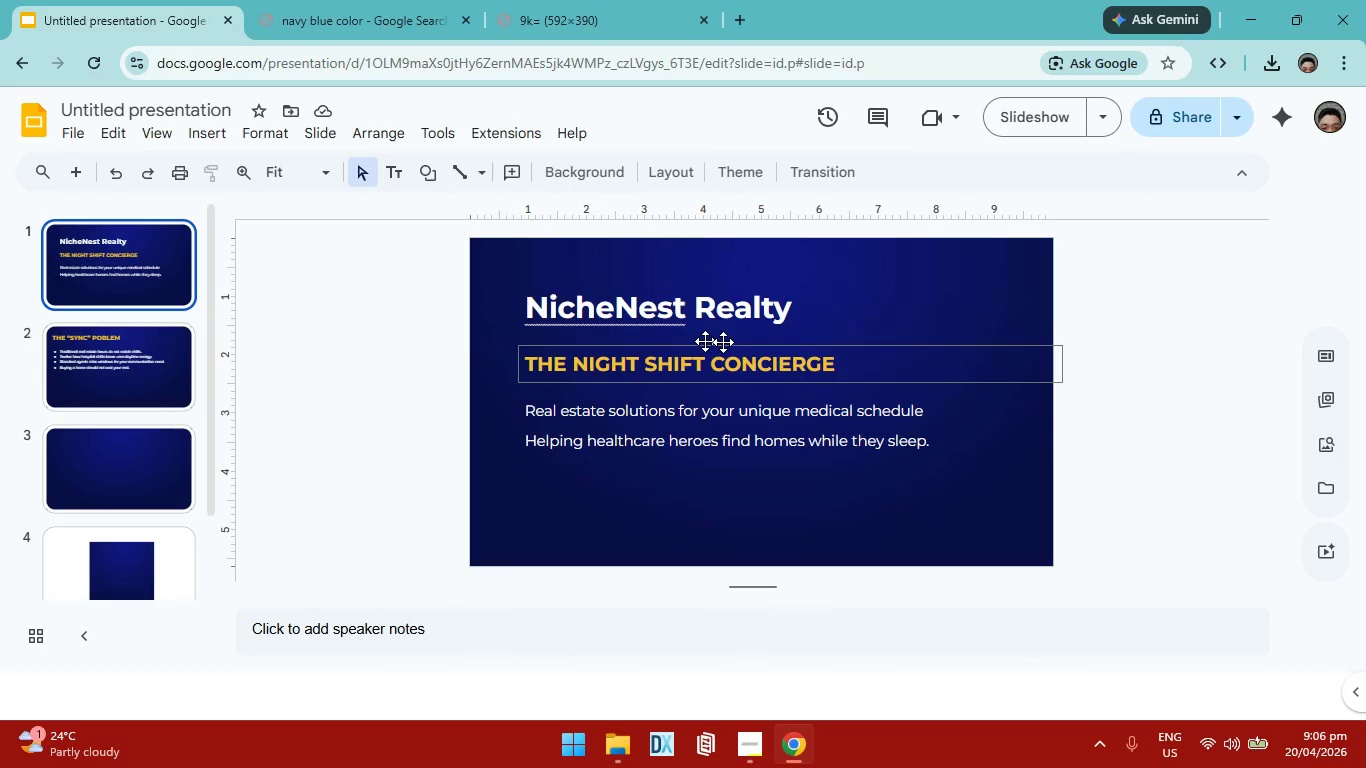 
left_click([650, 325])
 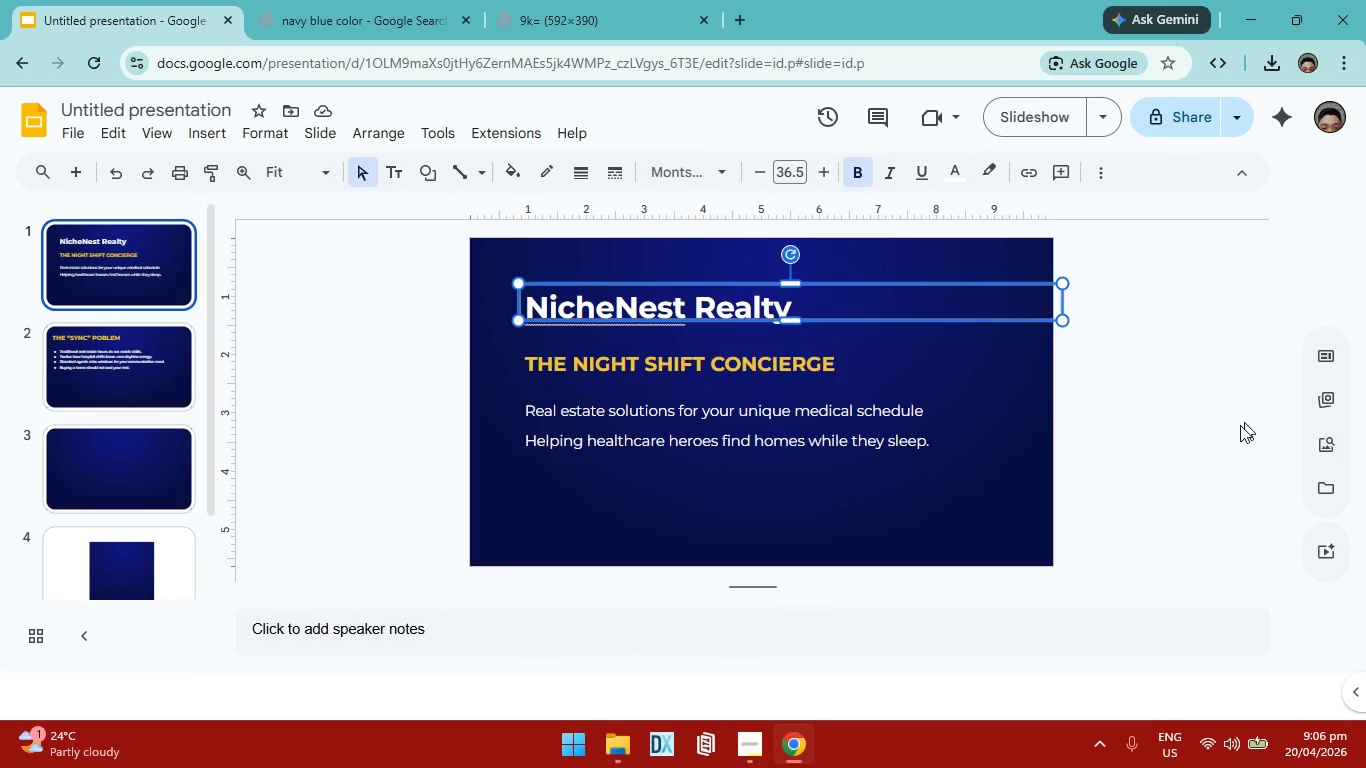 
left_click([1232, 428])
 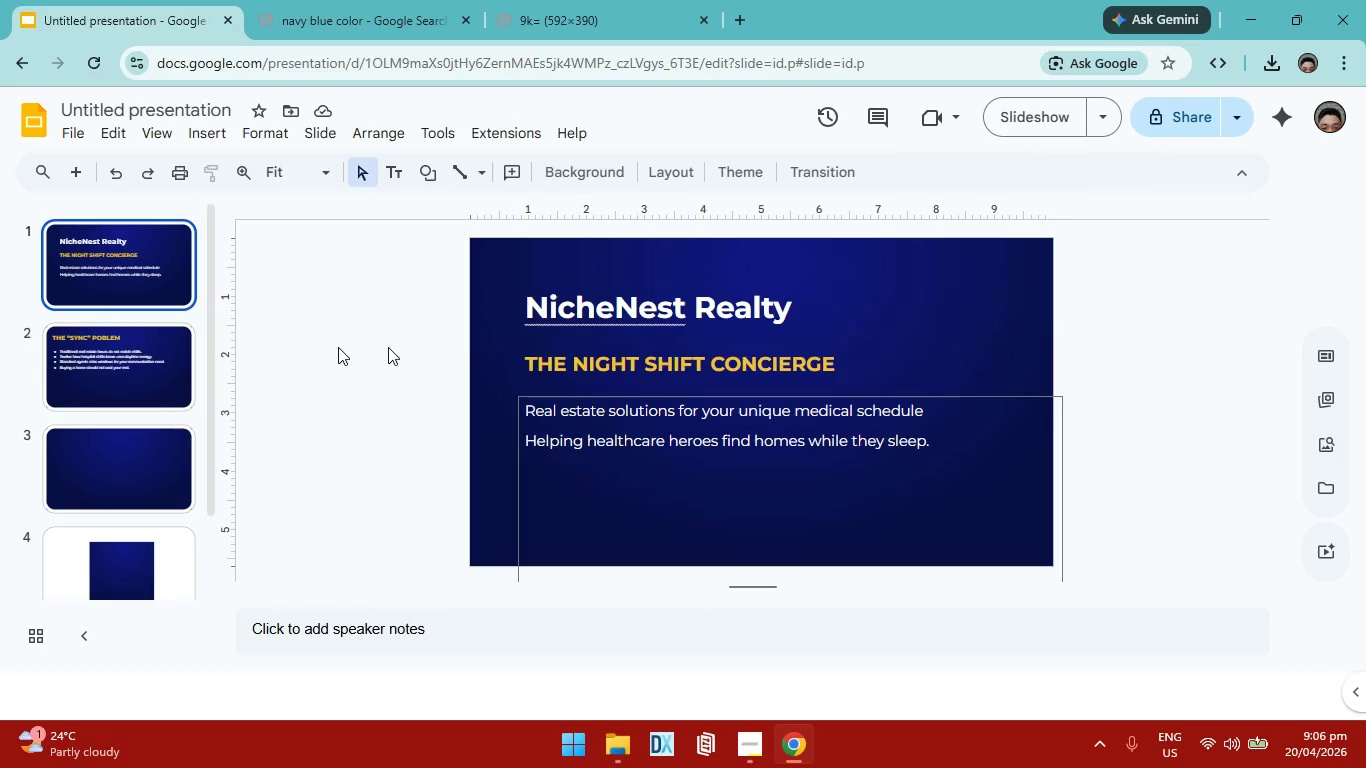 
left_click([192, 361])
 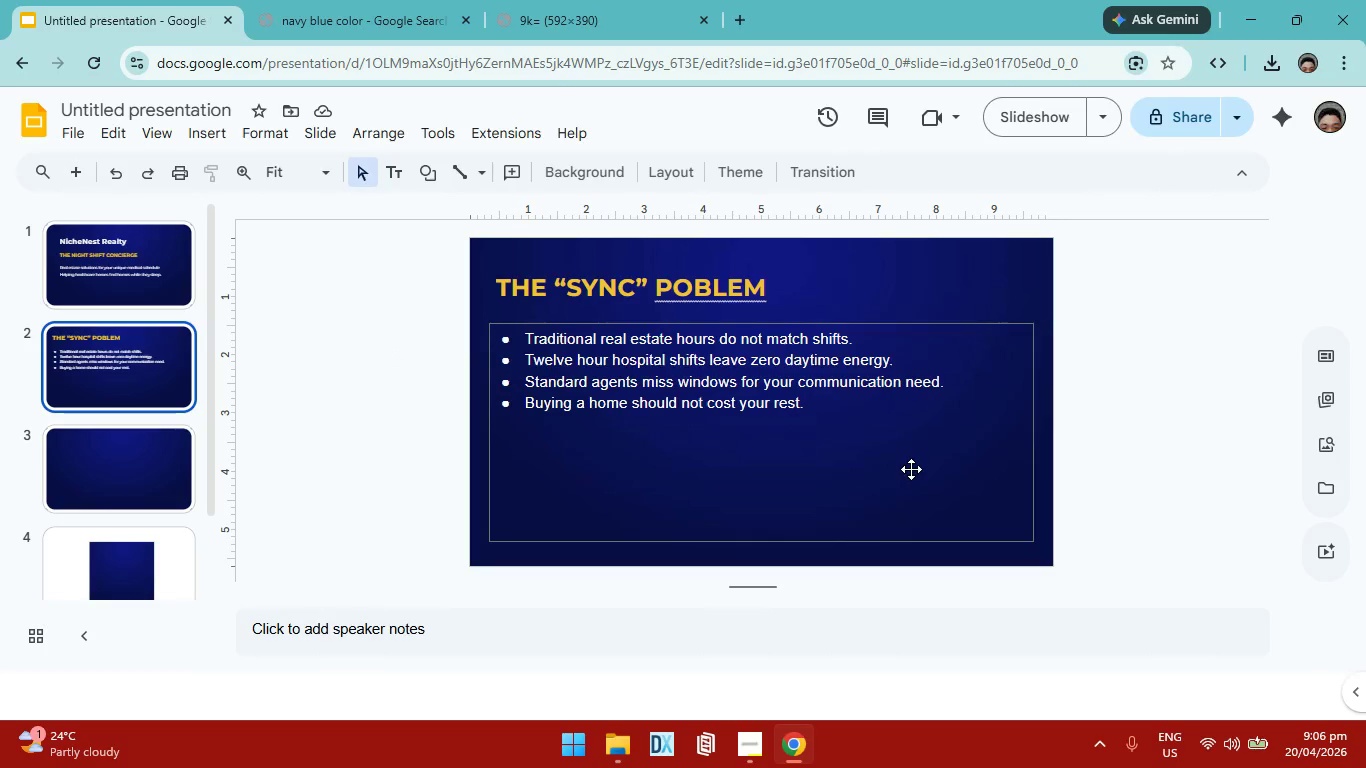 
left_click([910, 445])
 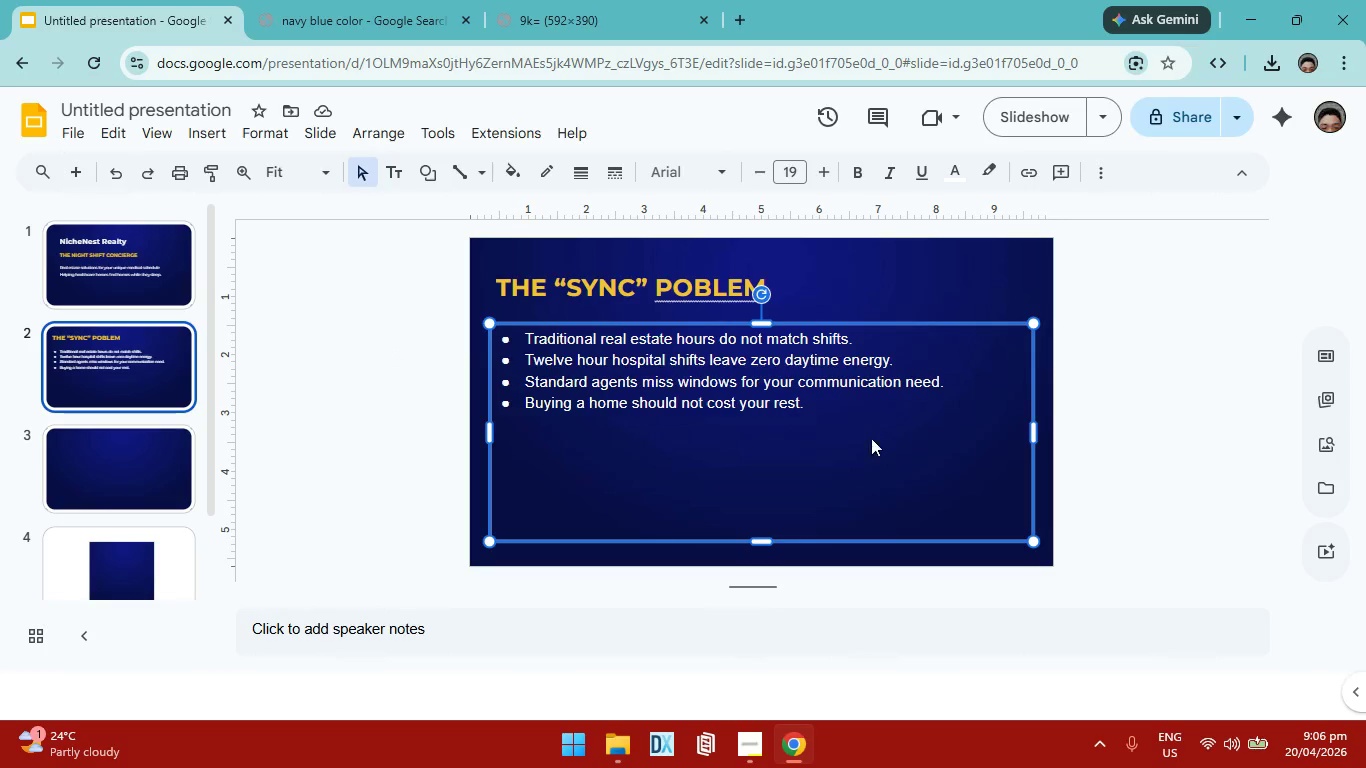 
left_click([871, 438])
 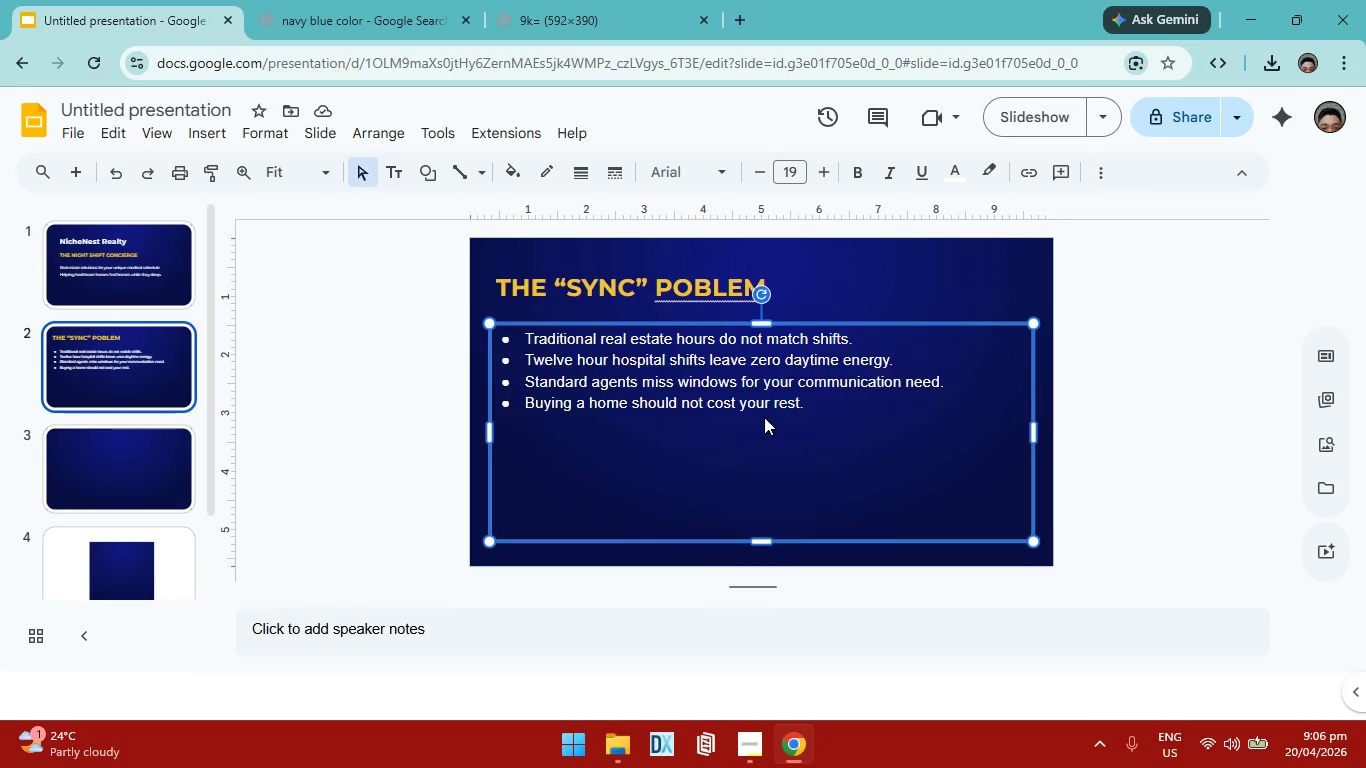 
wait(6.08)
 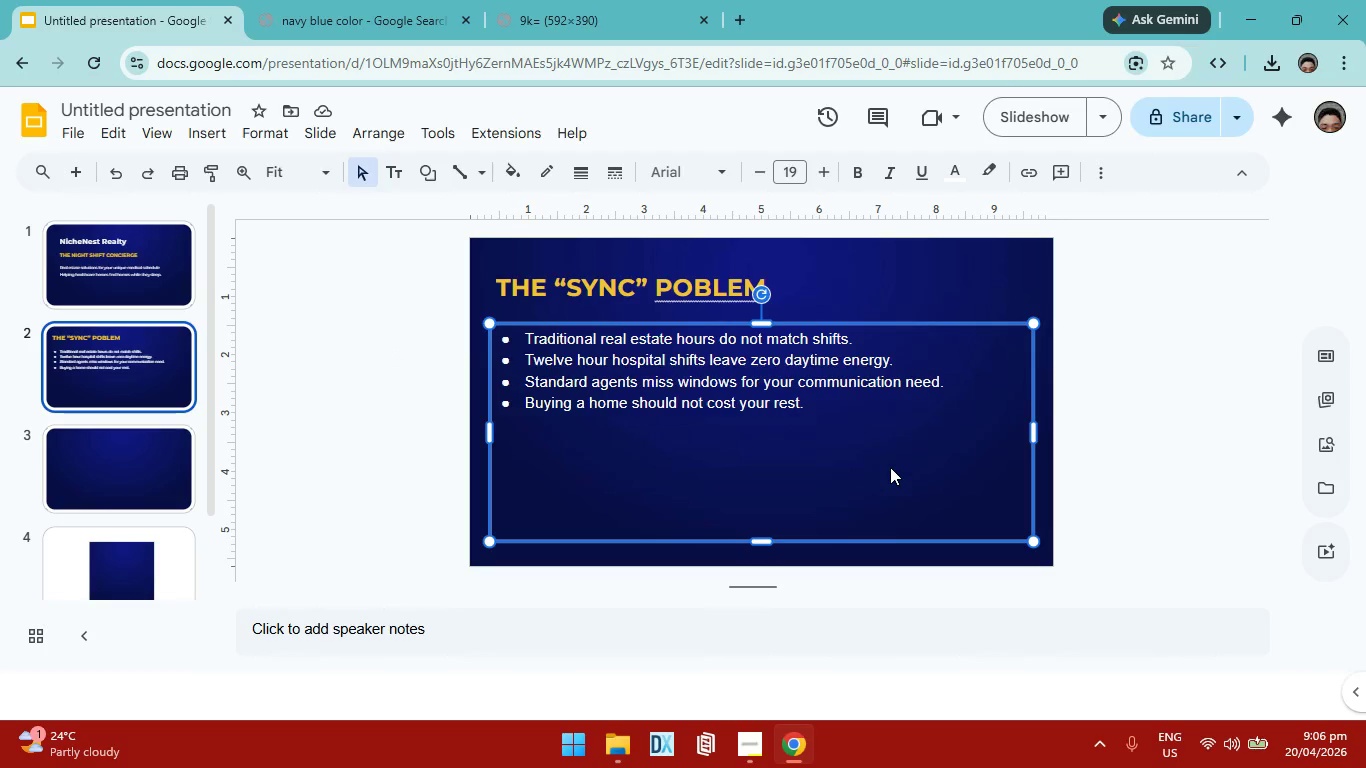 
left_click([740, 12])
 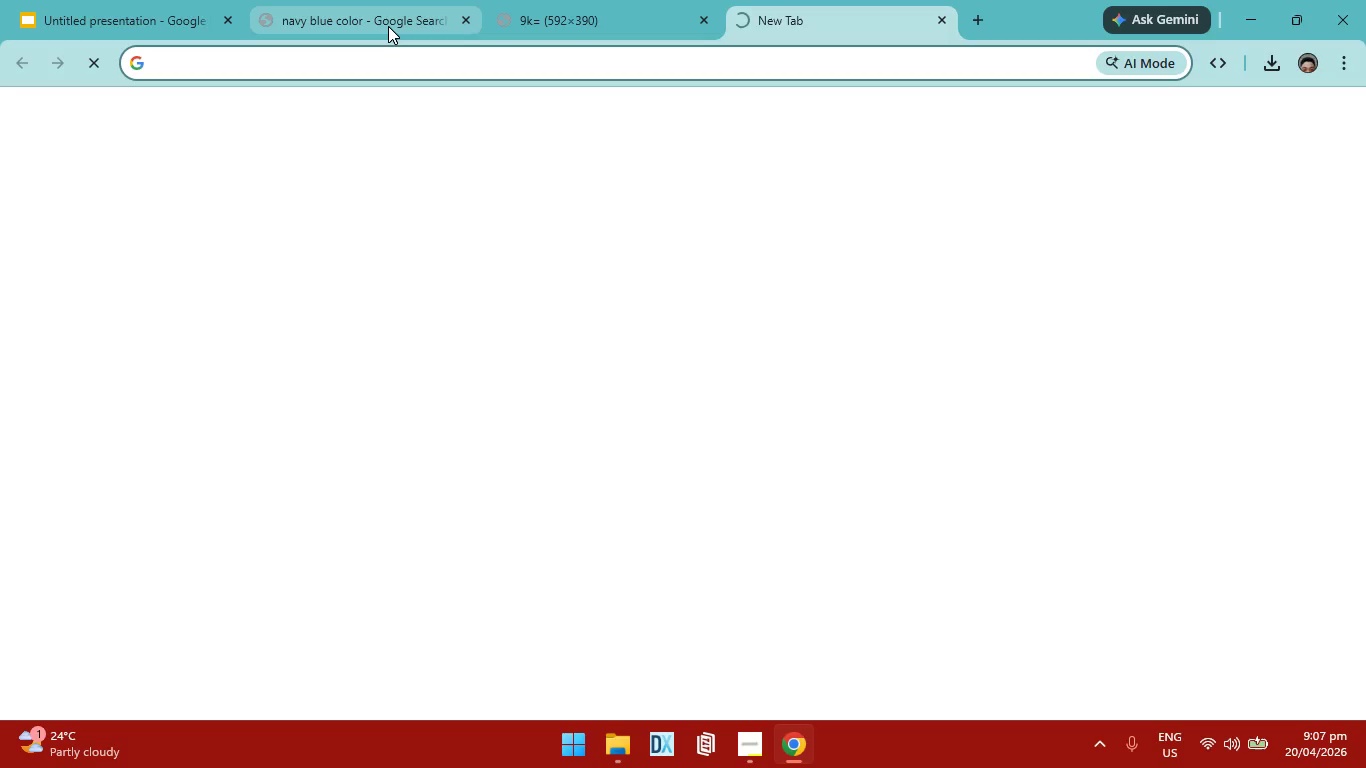 
left_click([937, 12])
 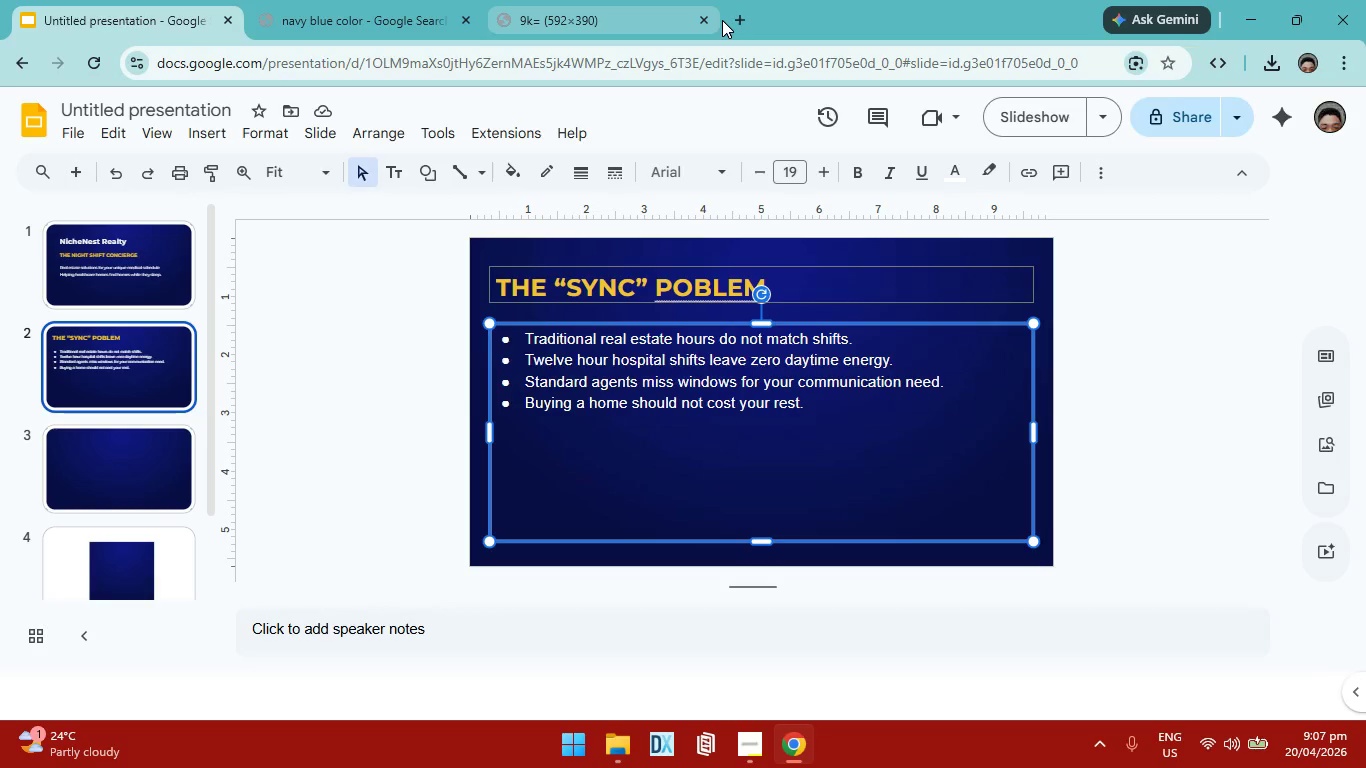 
left_click([699, 19])
 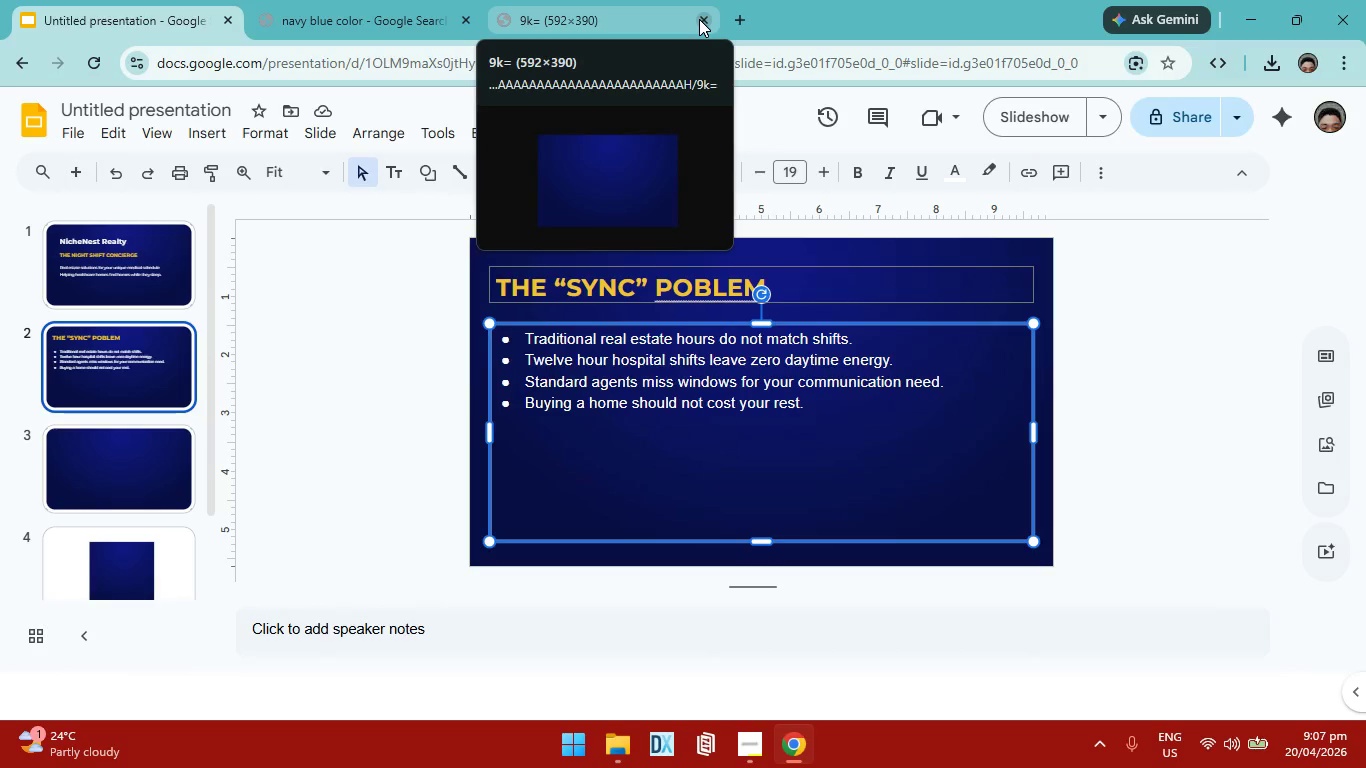 
left_click([504, 25])
 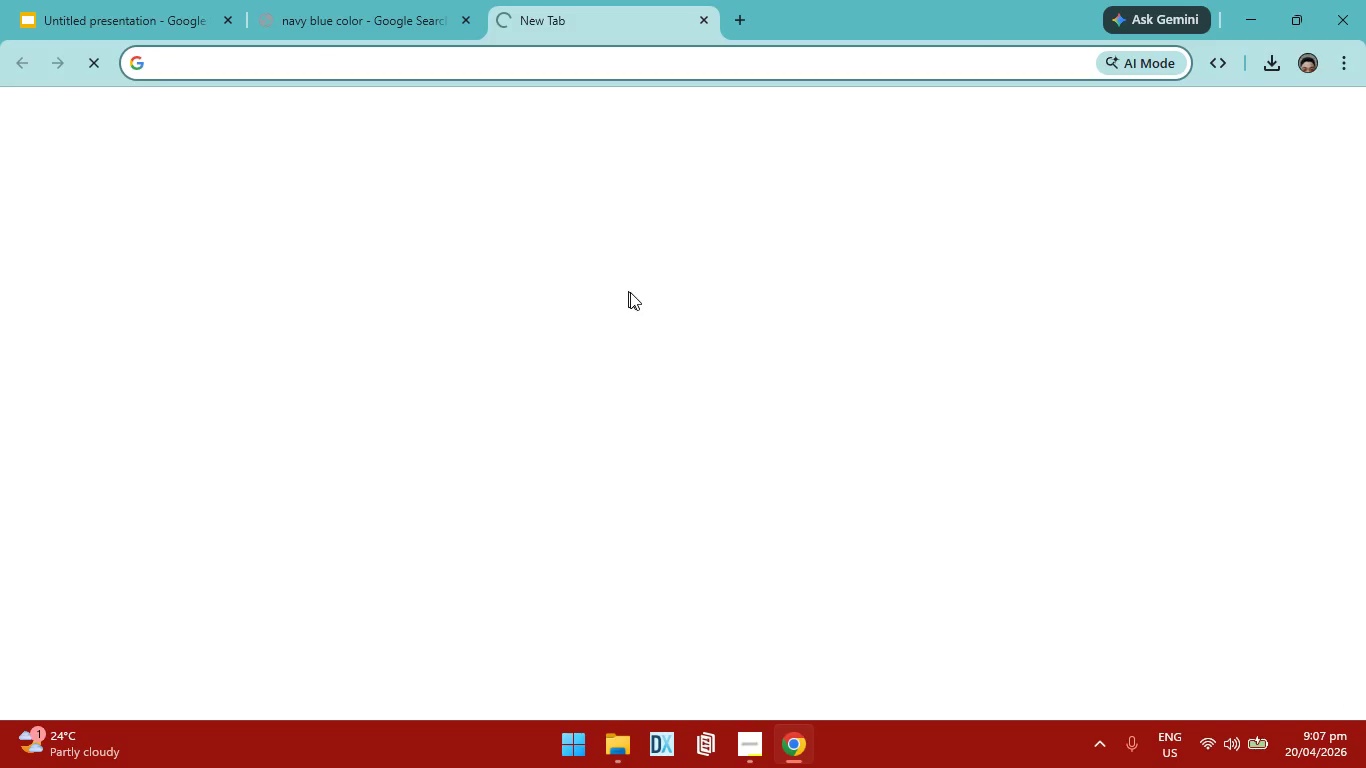 
type(stethoscope)
 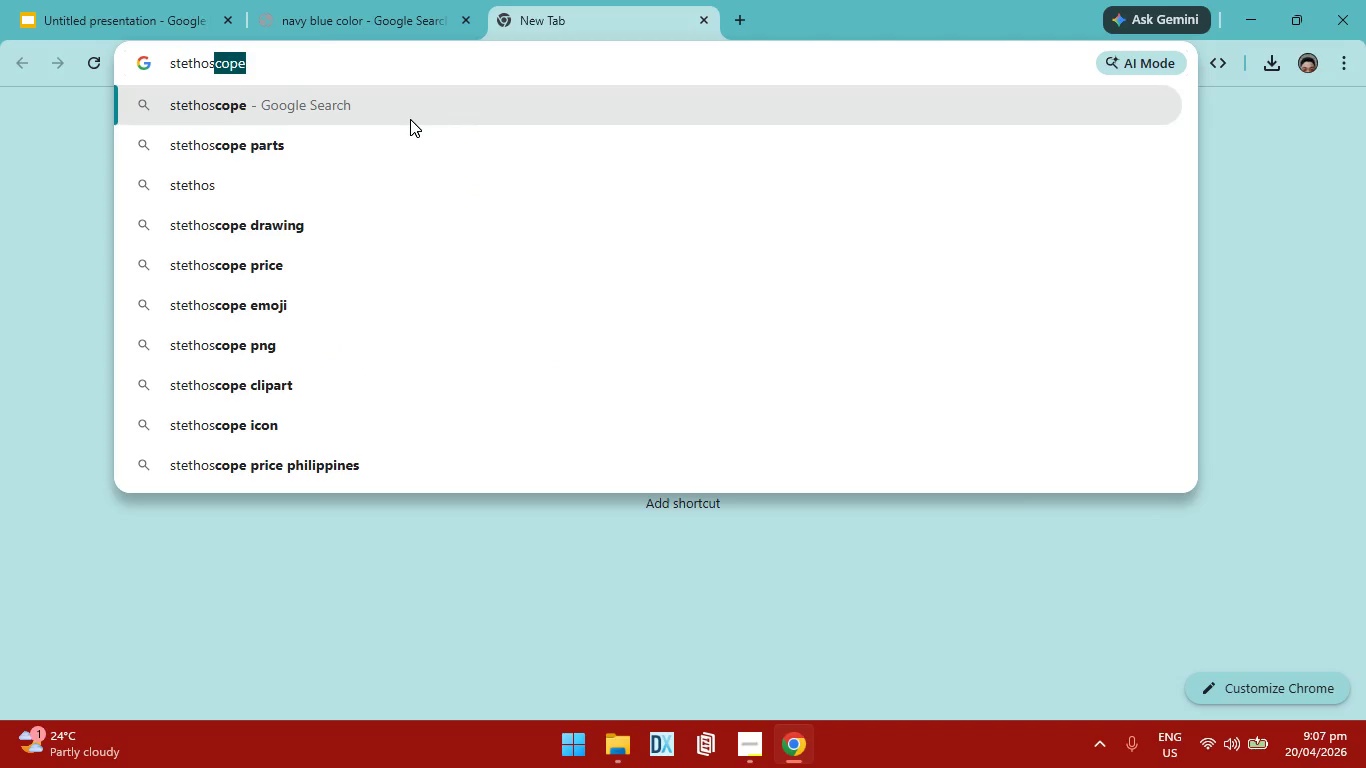 
key(Enter)
 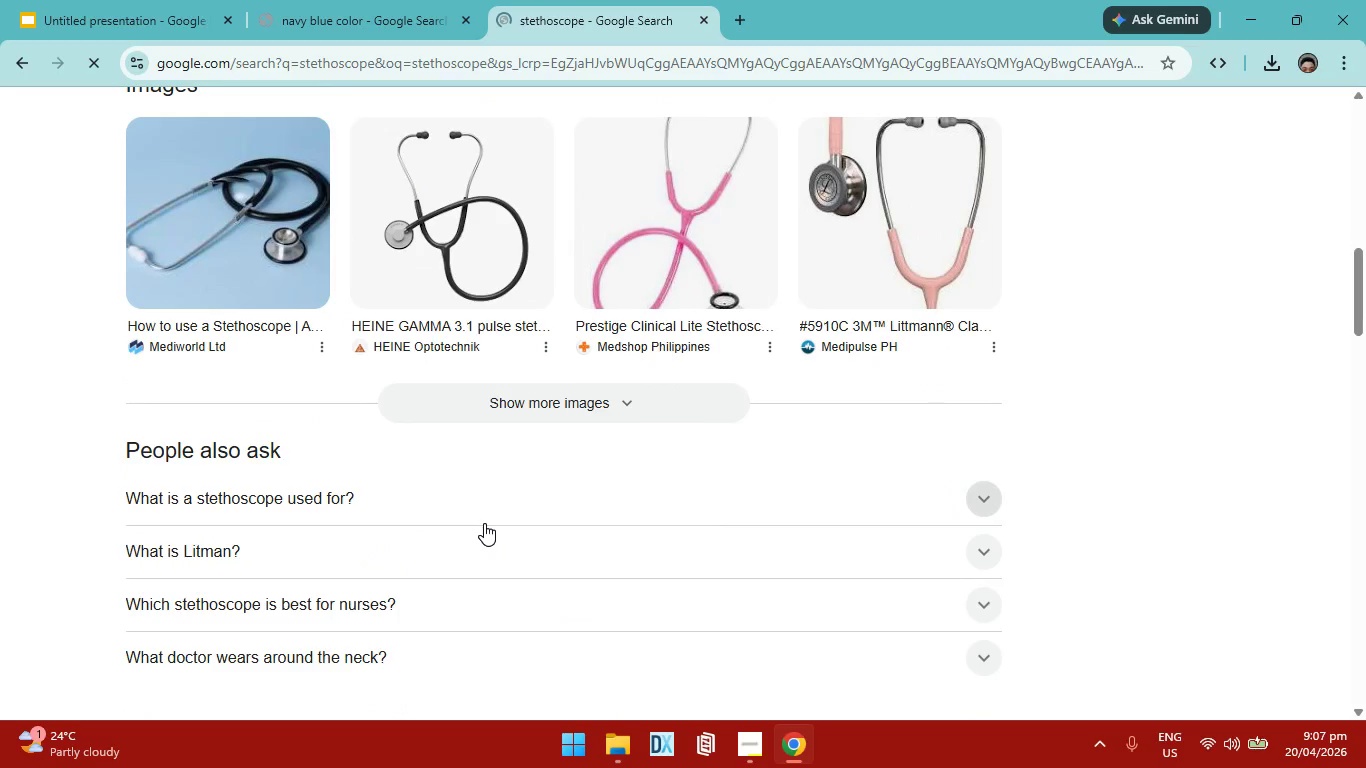 
wait(15.77)
 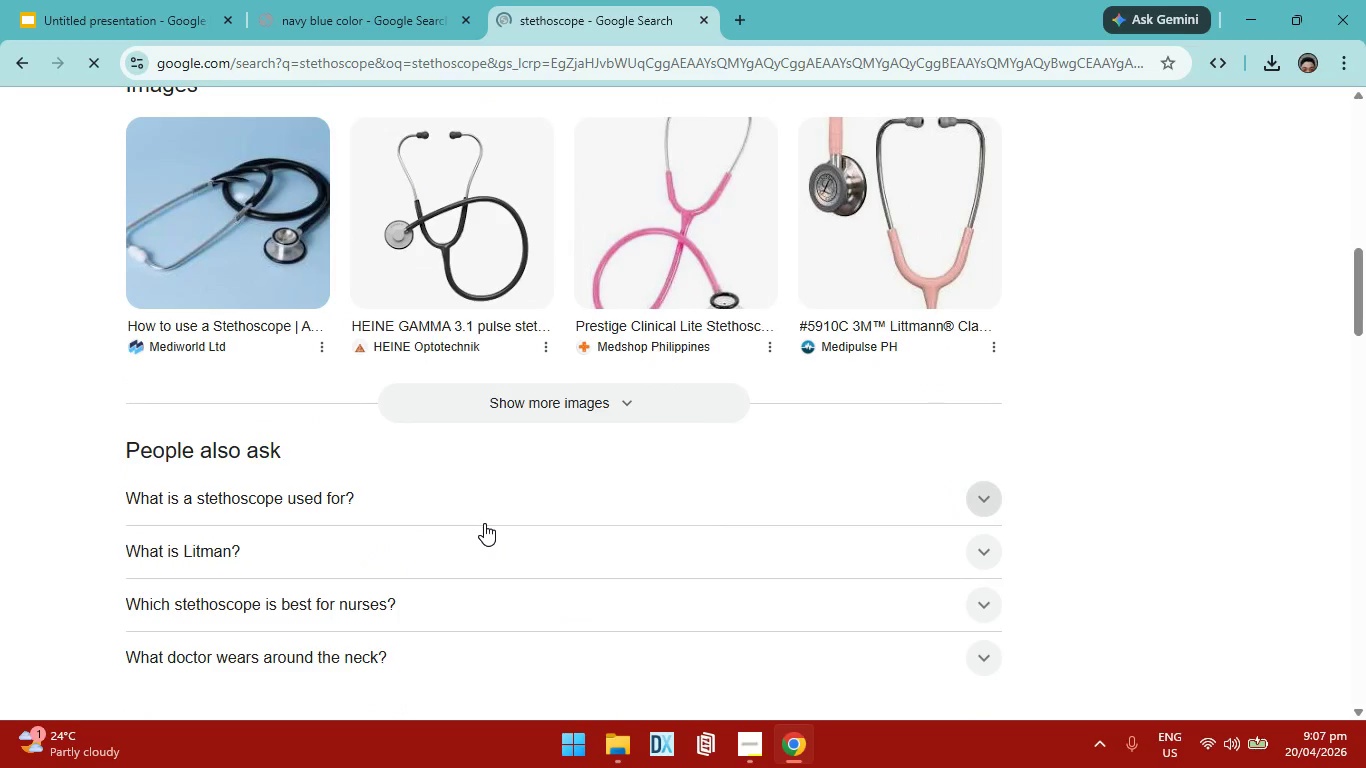 
left_click([288, 195])
 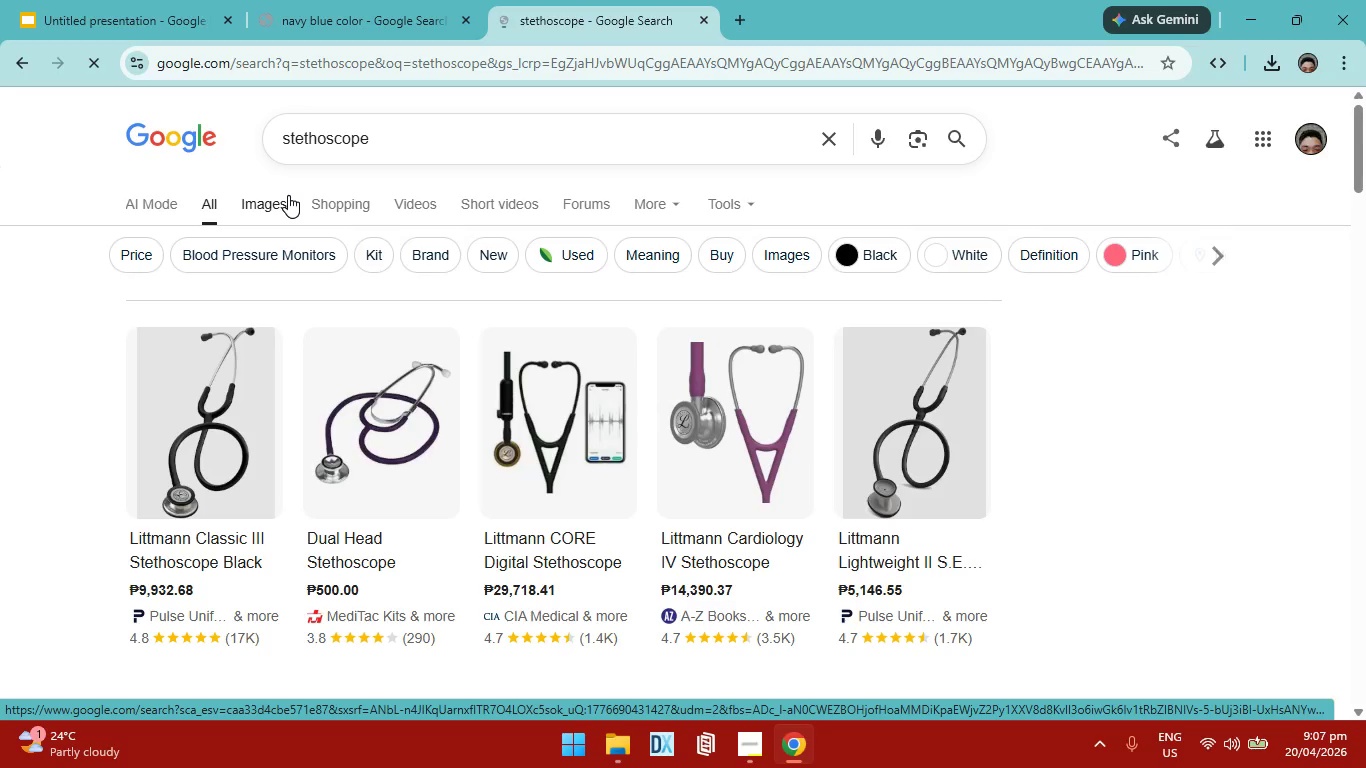 
wait(8.23)
 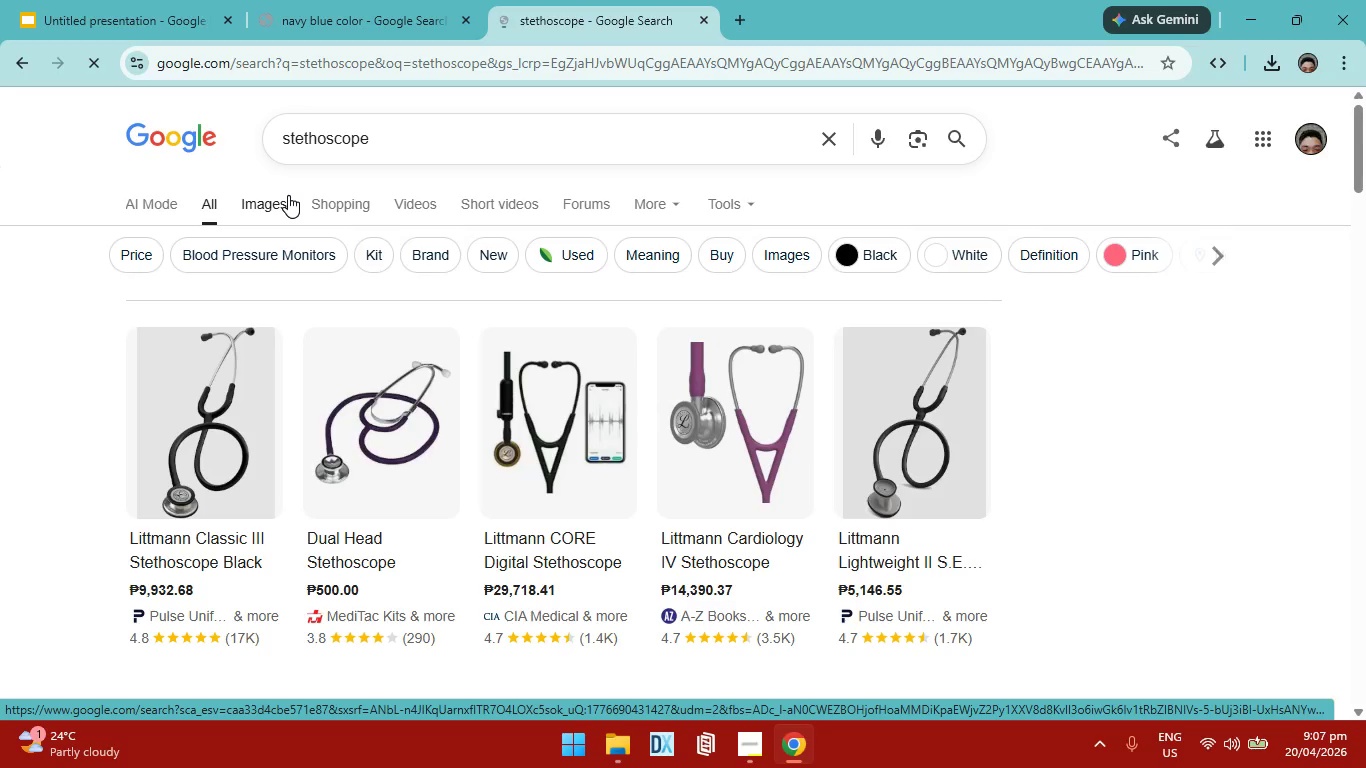 
left_click([163, 1])
 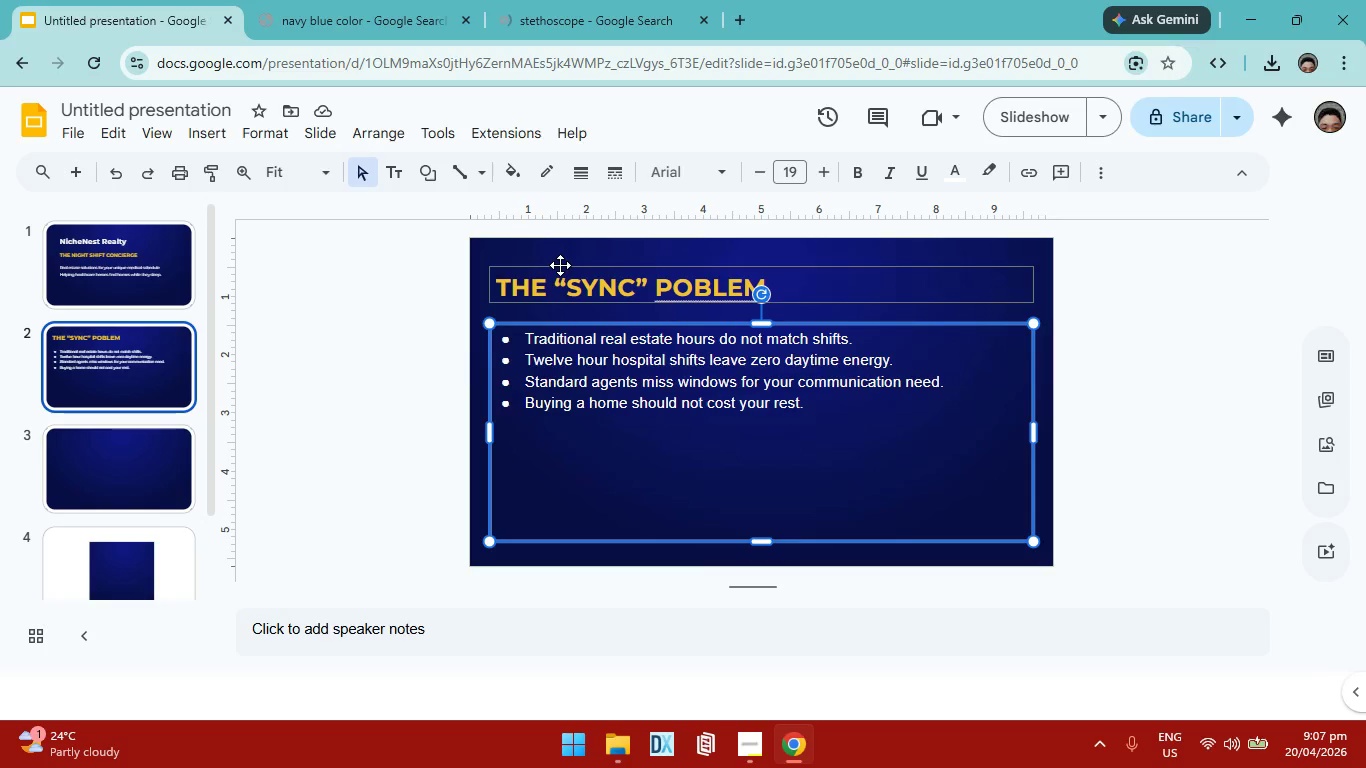 
wait(5.5)
 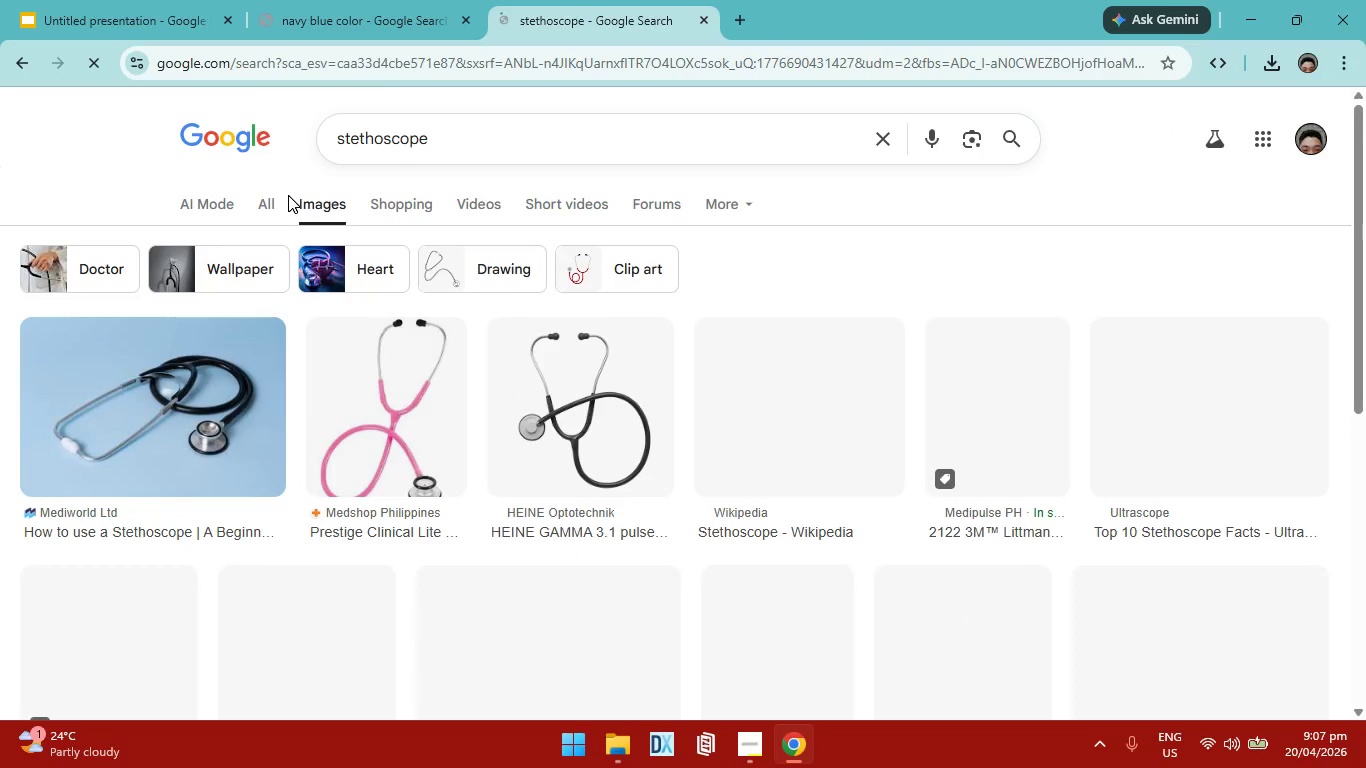 
left_click_drag(start_coordinate=[852, 412], to_coordinate=[713, 378])
 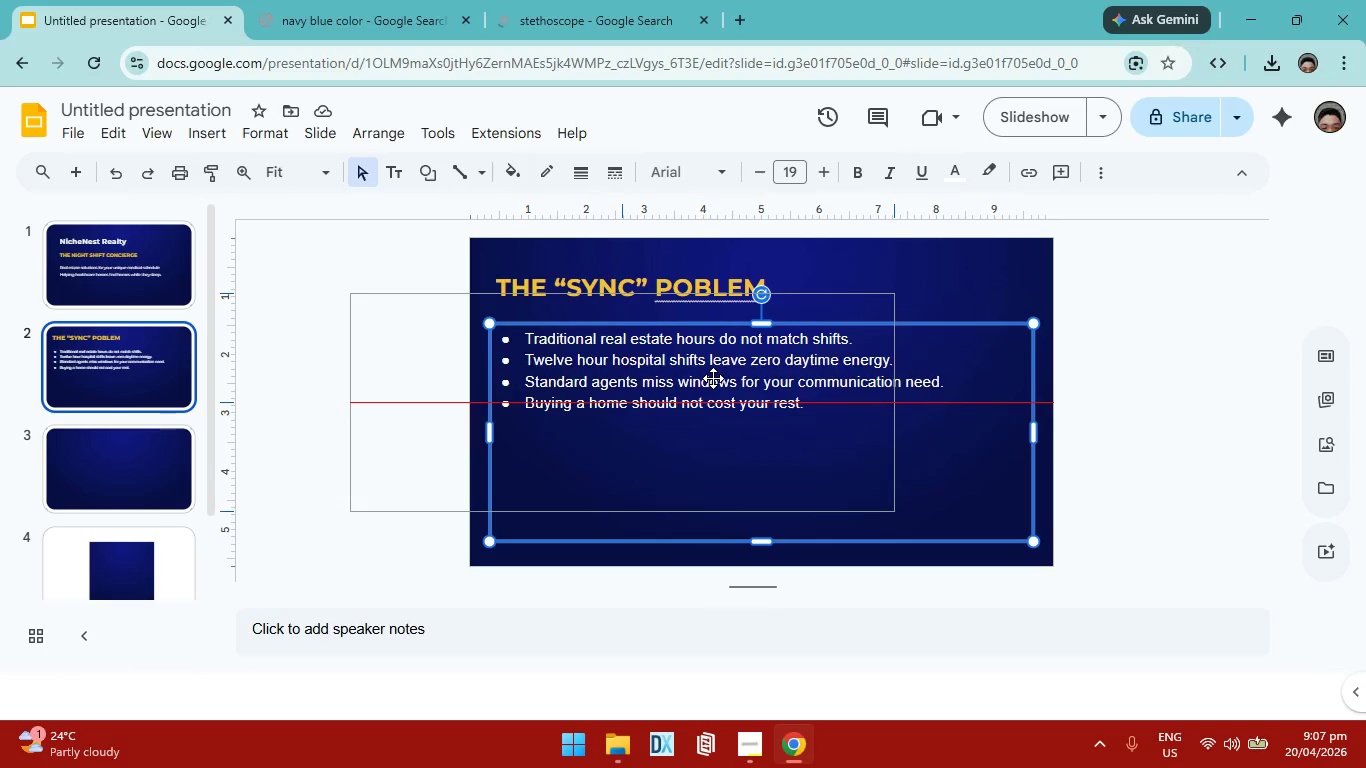 
key(Control+ControlLeft)
 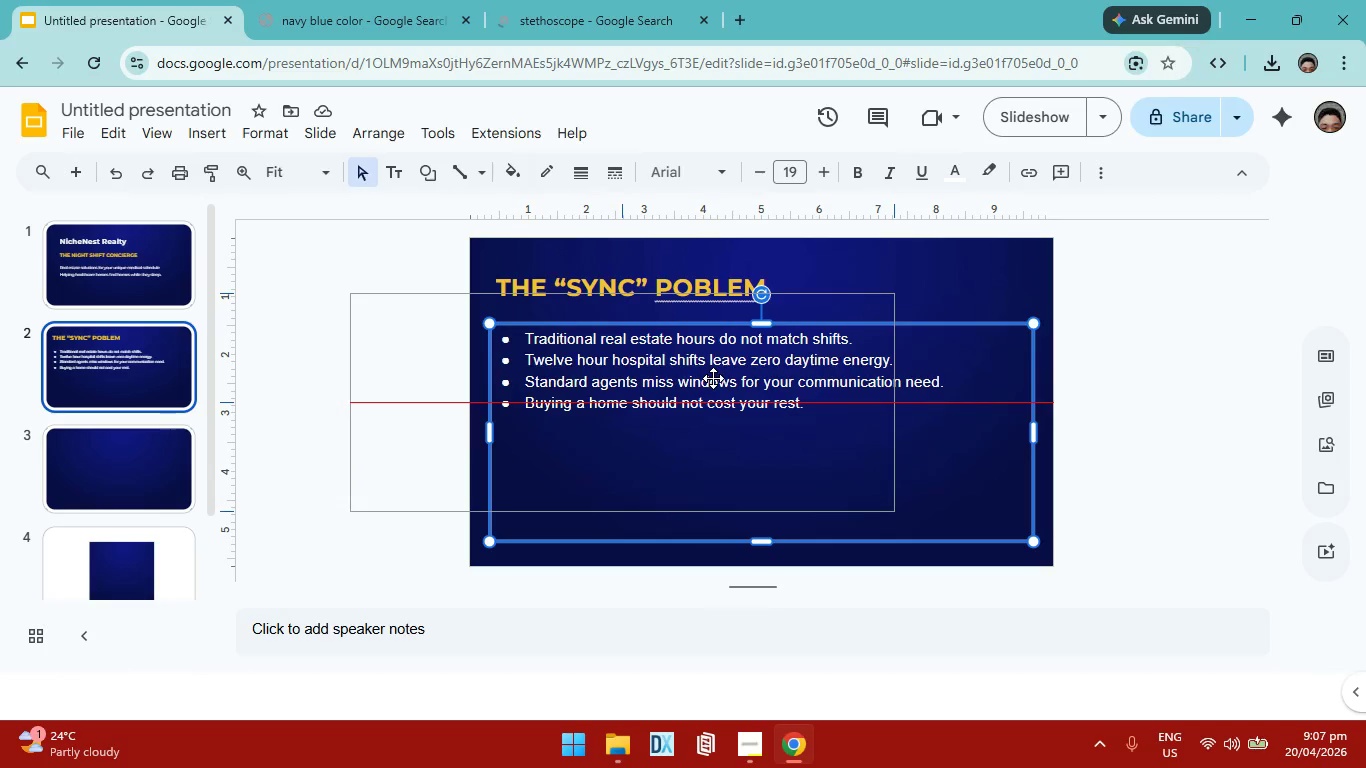 
key(Control+Z)
 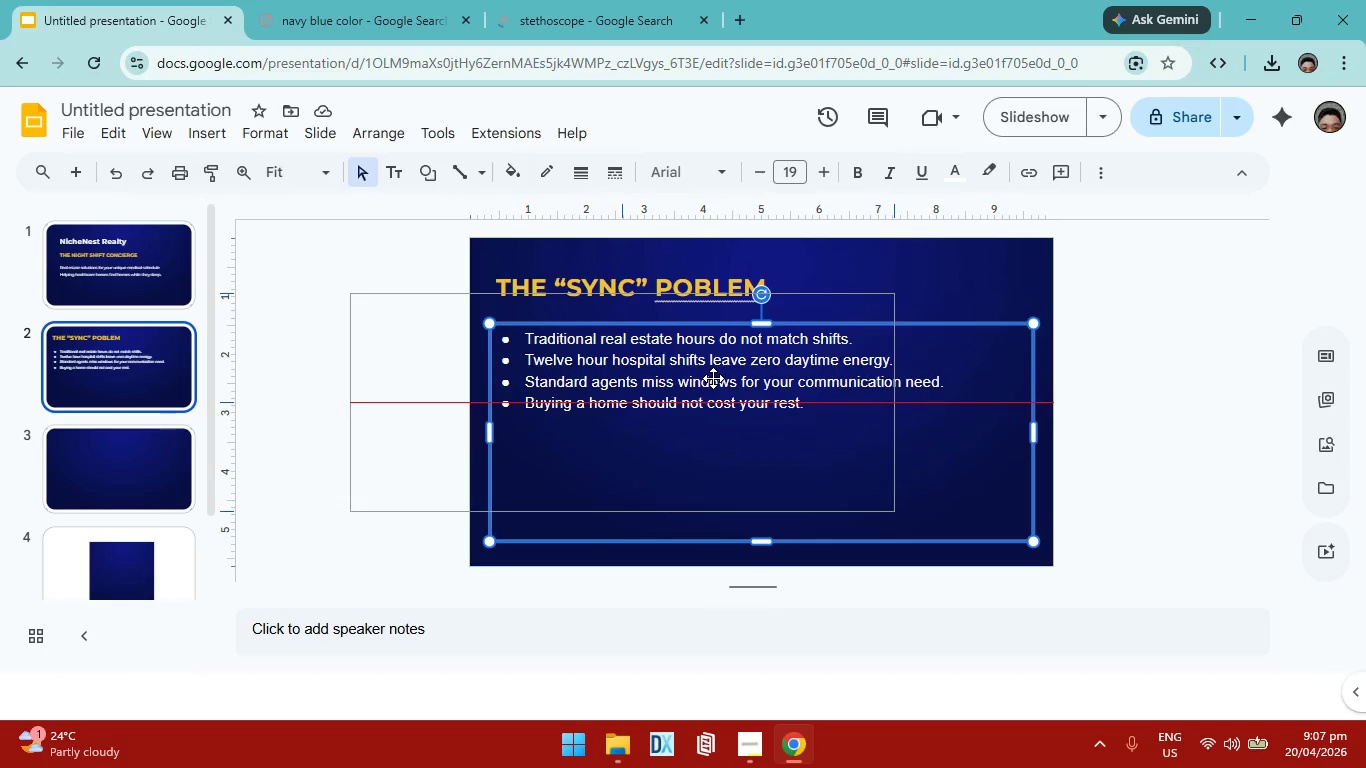 
left_click_drag(start_coordinate=[816, 406], to_coordinate=[497, 337])
 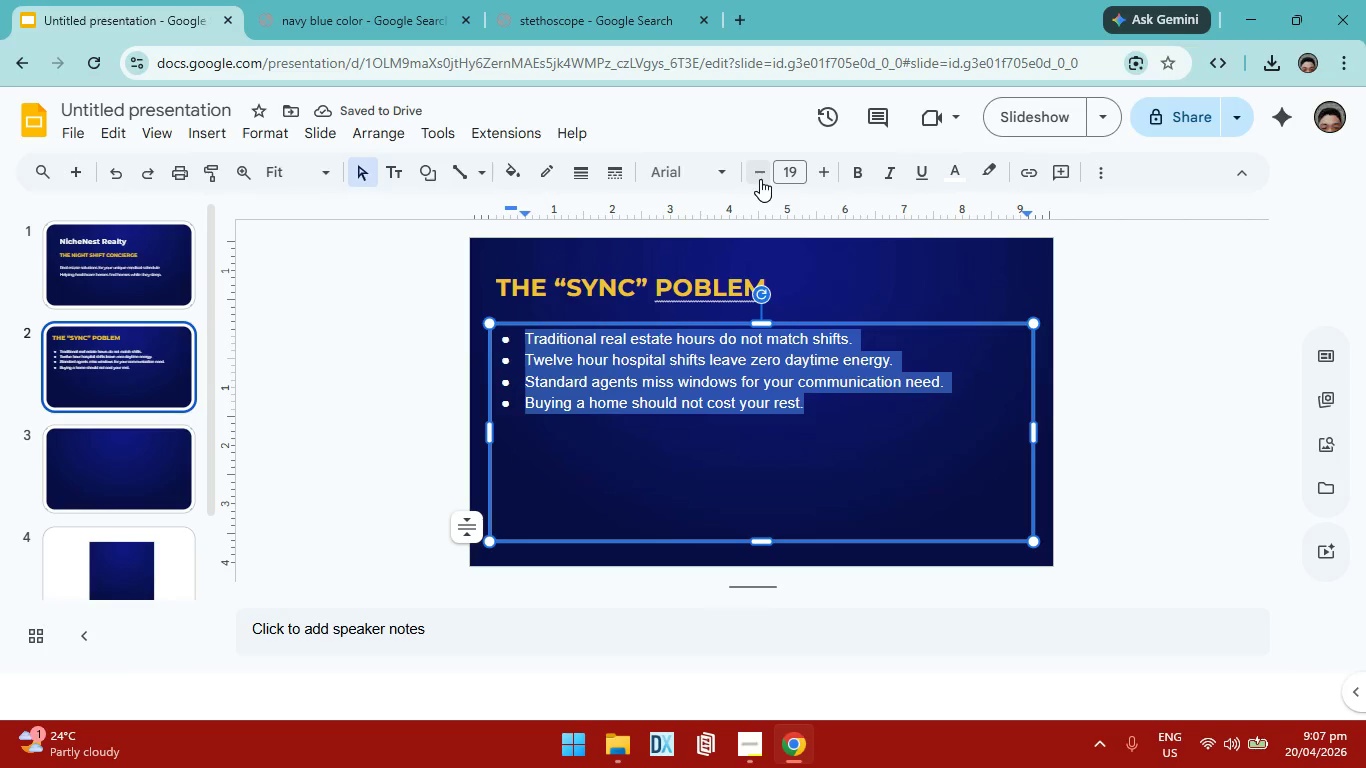 
left_click([687, 173])
 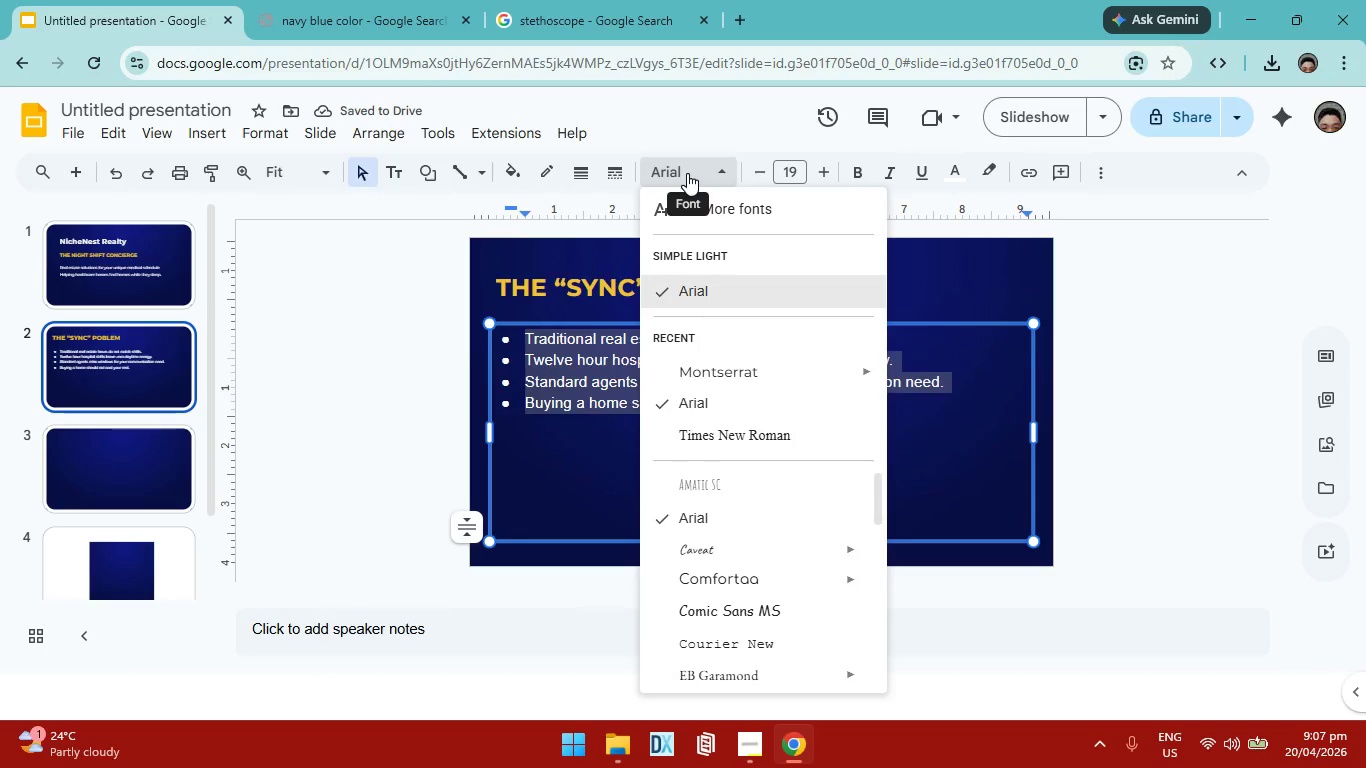 
left_click([736, 366])
 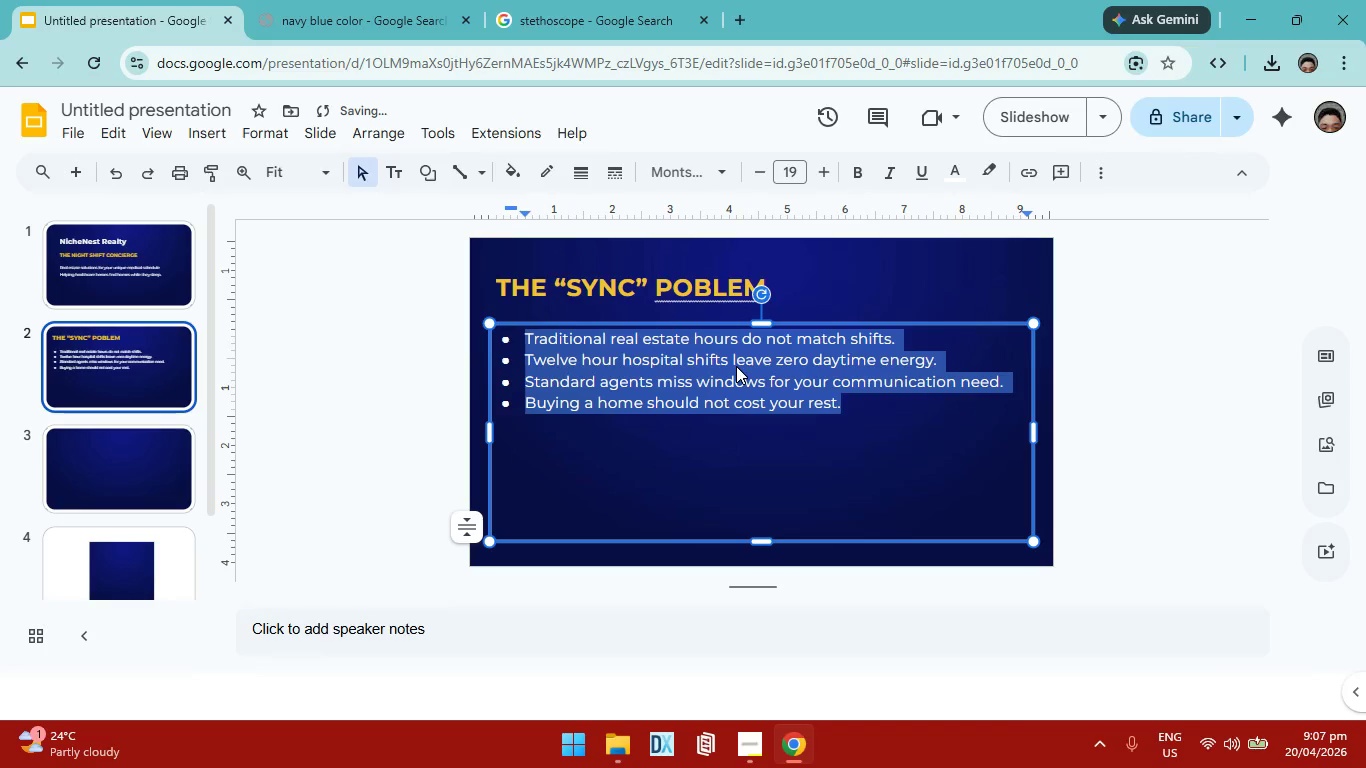 
left_click([807, 284])
 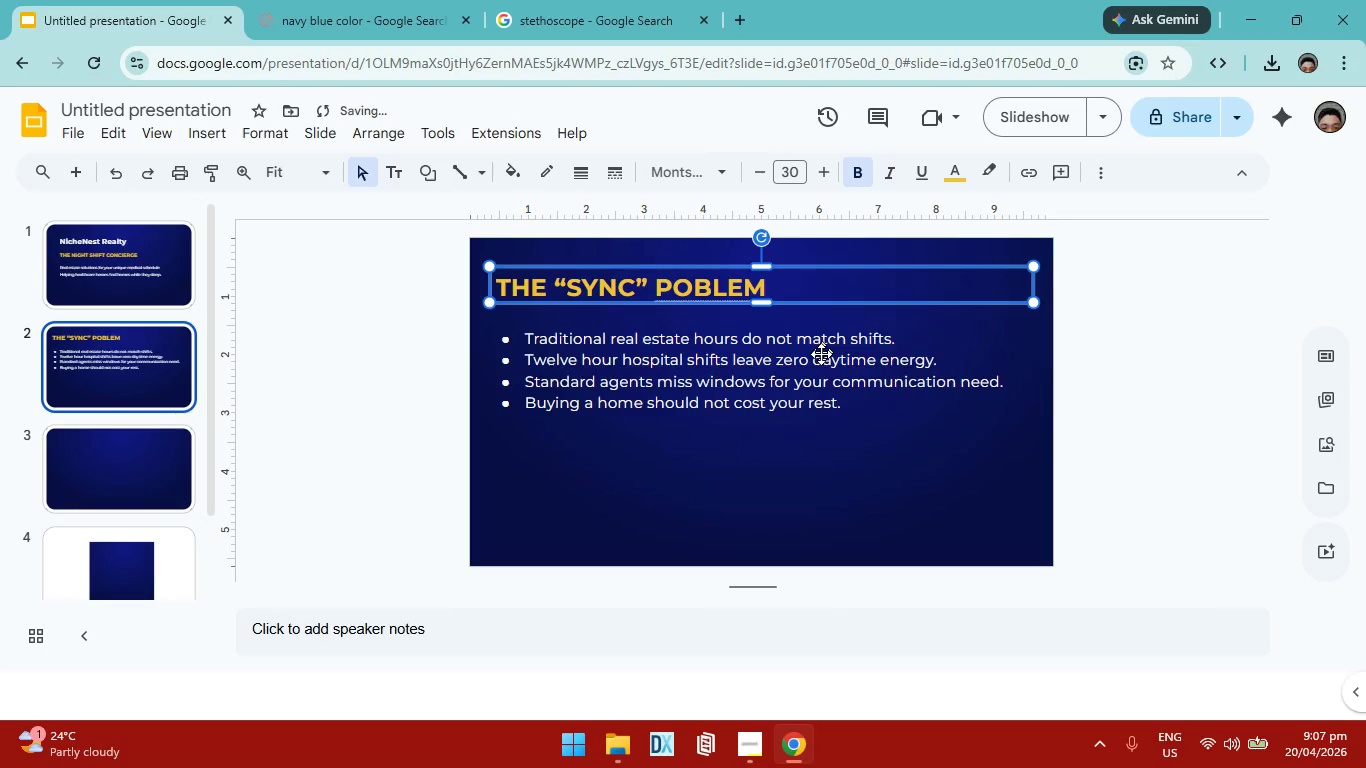 
left_click([831, 402])
 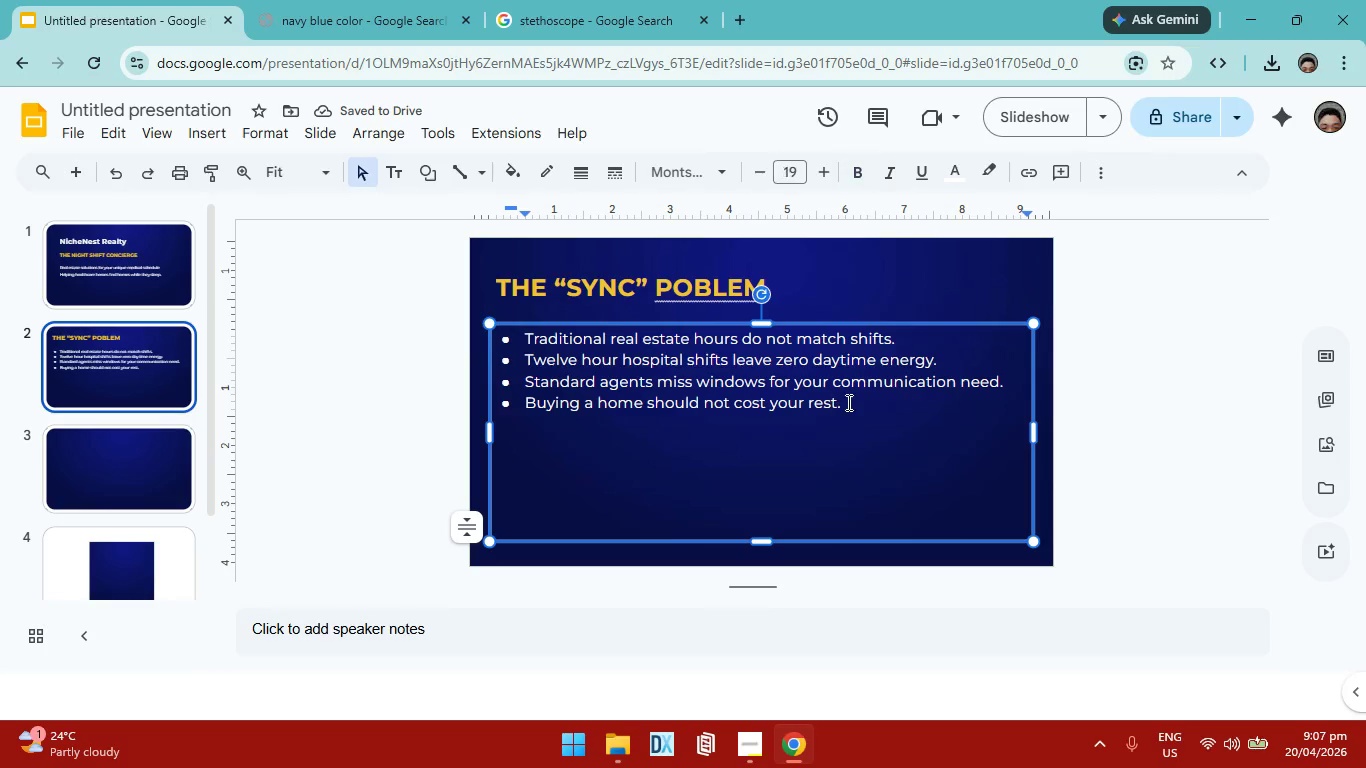 
left_click([847, 402])
 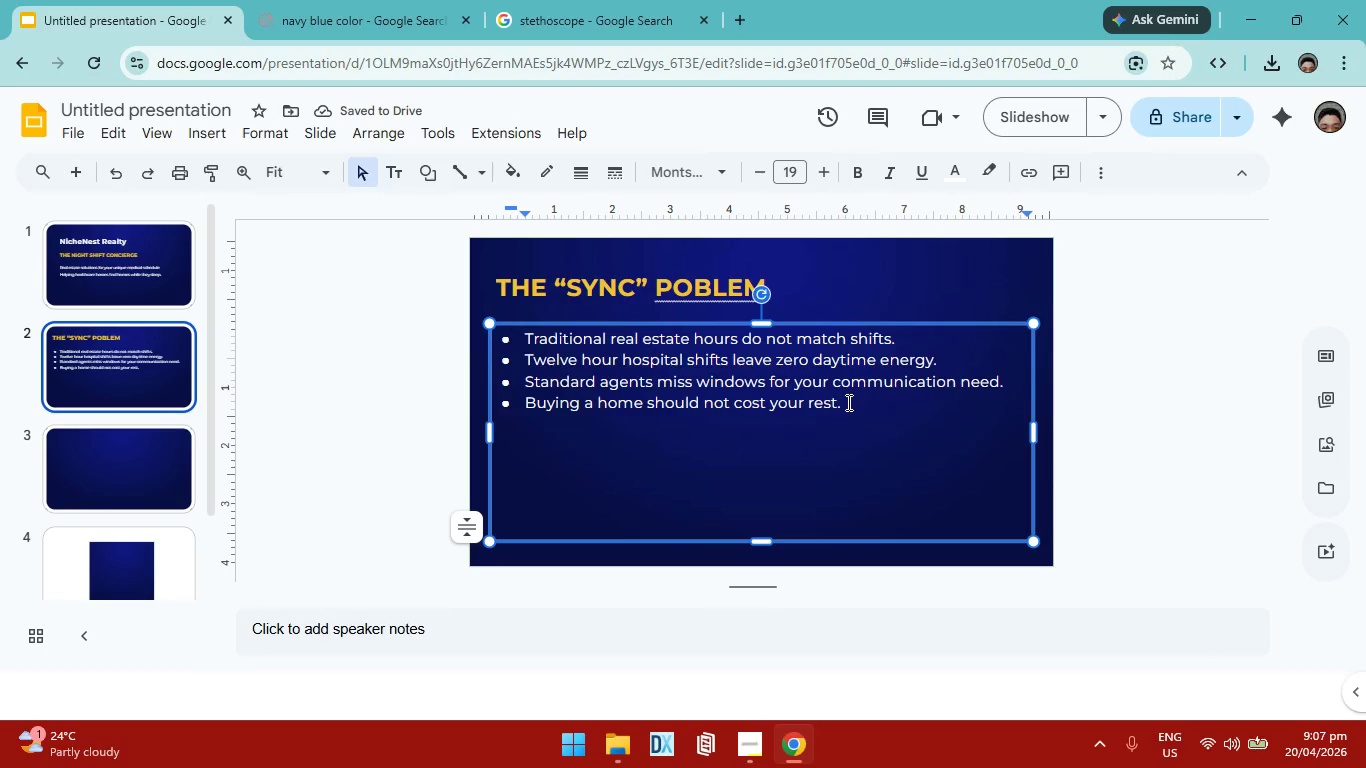 
left_click_drag(start_coordinate=[847, 402], to_coordinate=[505, 340])
 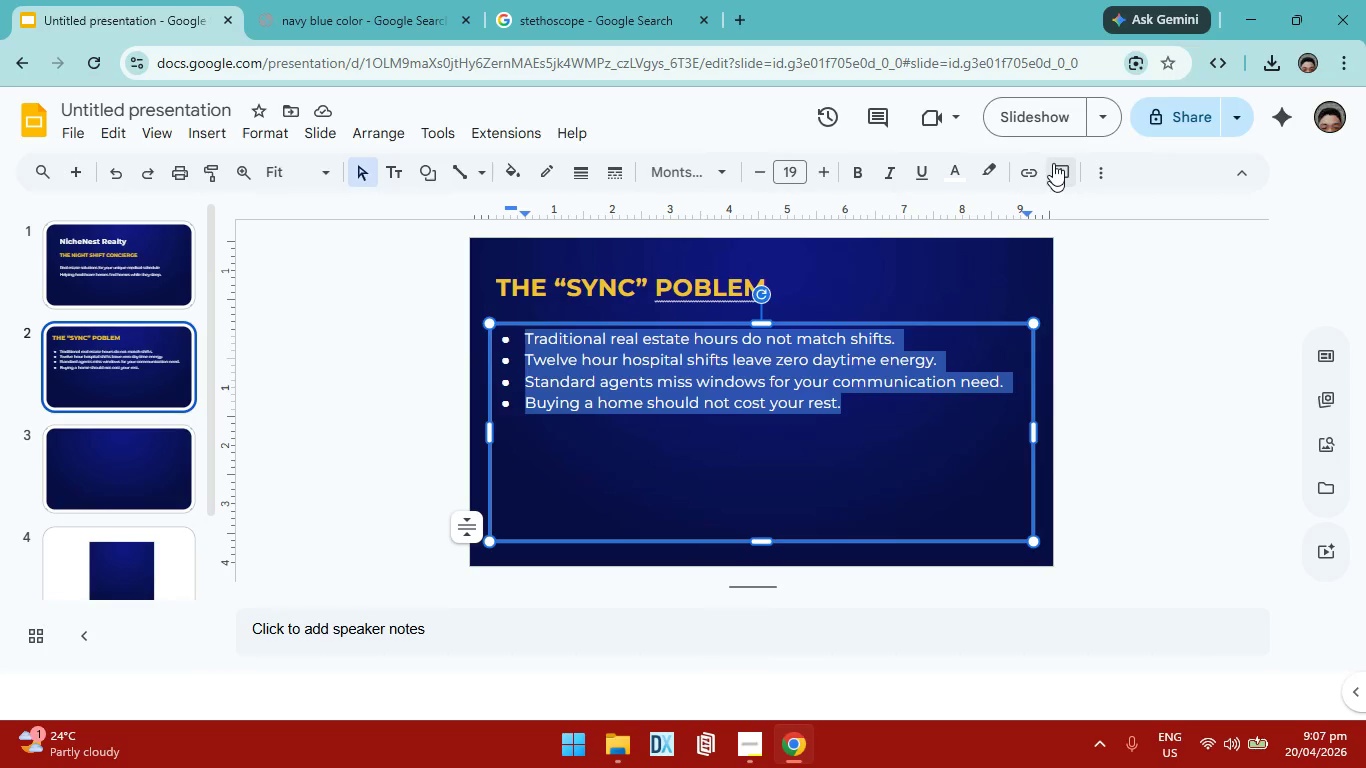 
left_click([1100, 175])
 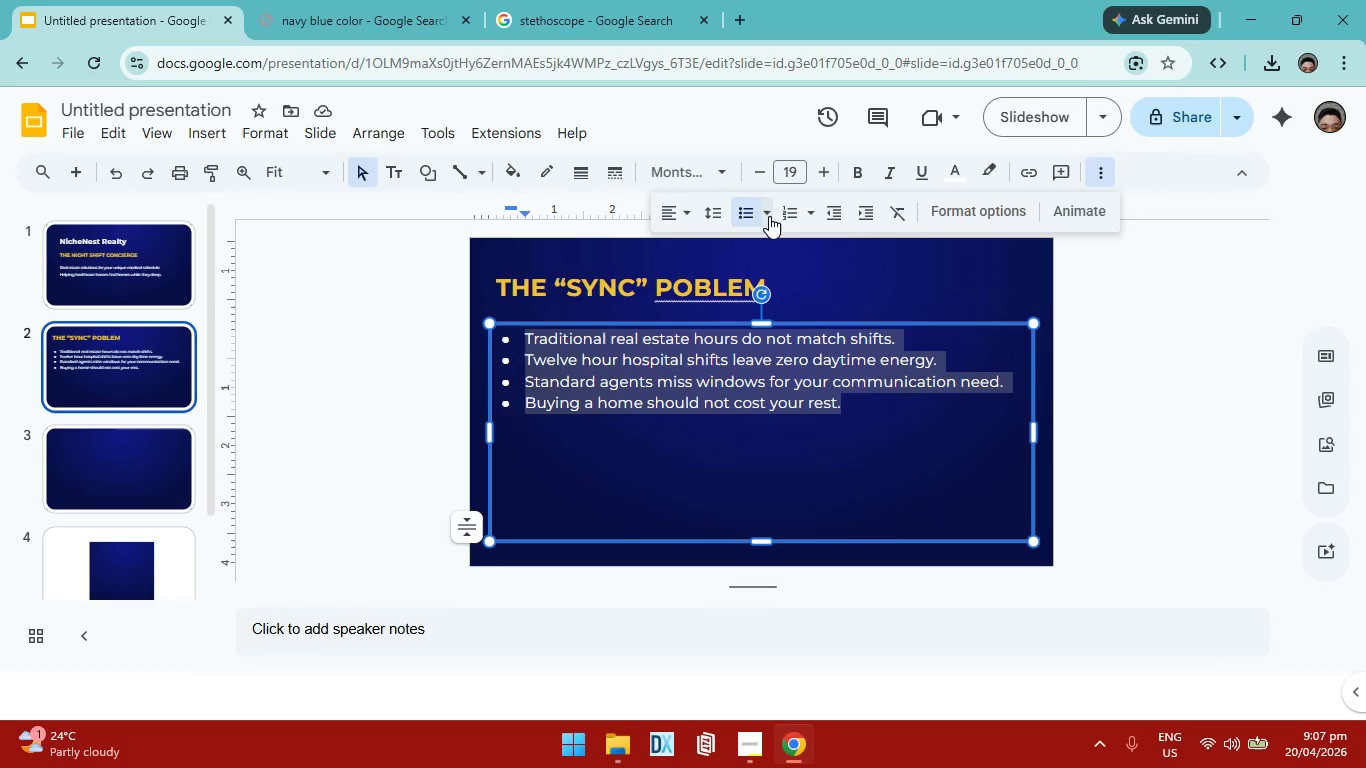 
left_click([749, 212])
 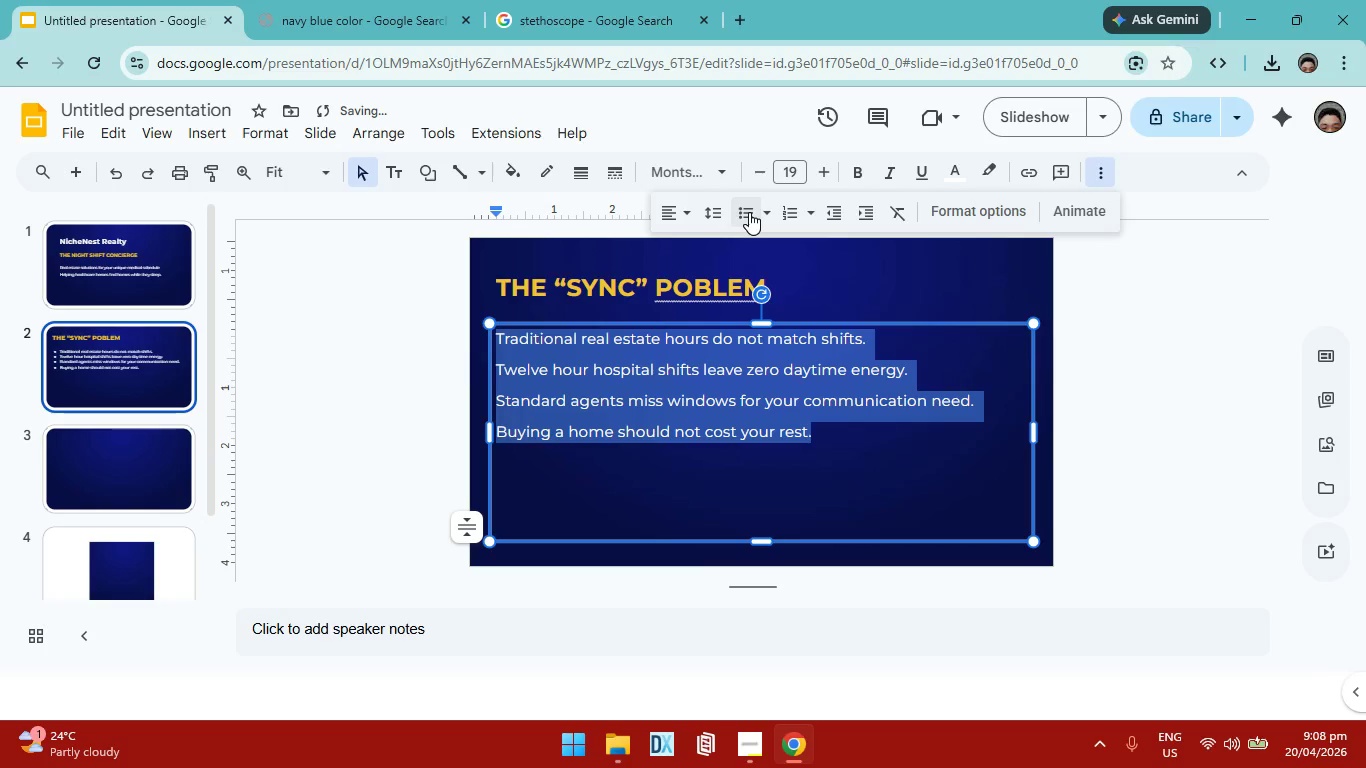 
left_click([749, 212])
 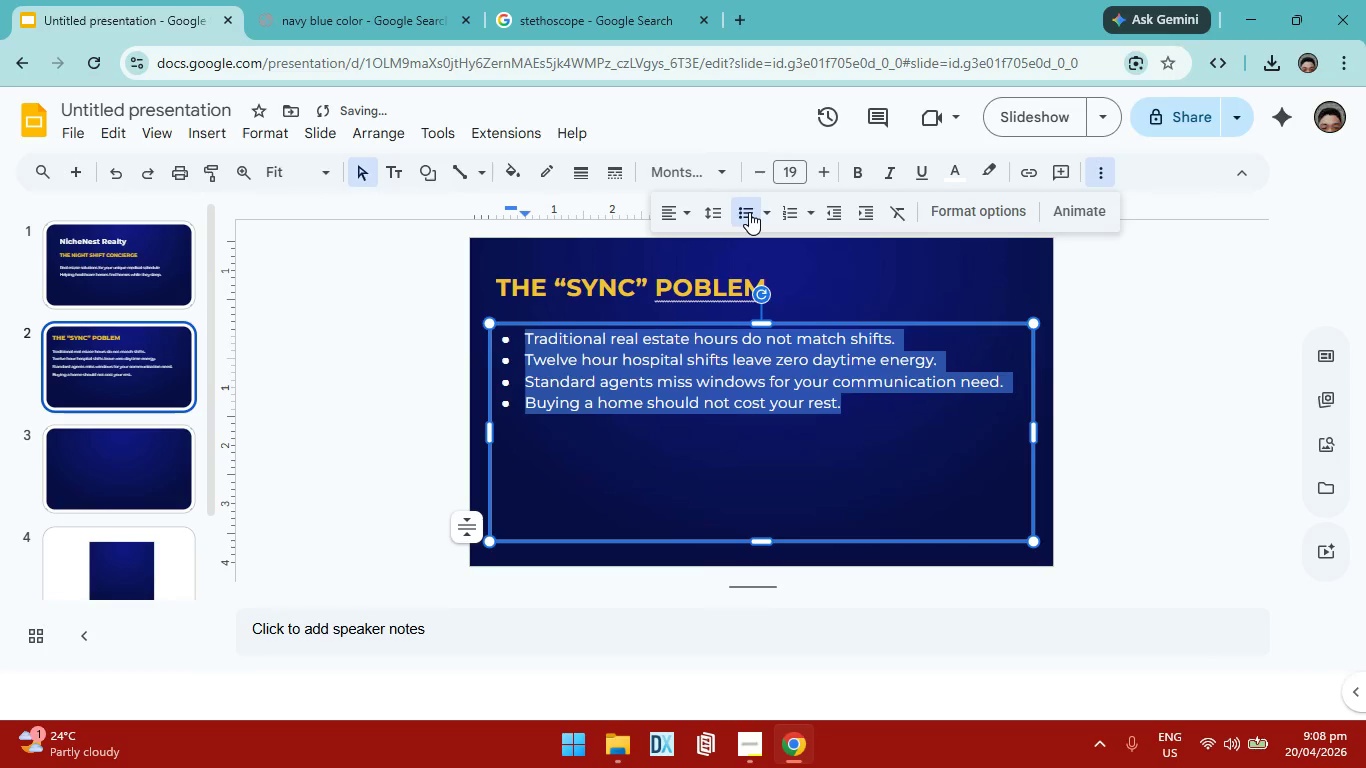 
left_click([749, 212])
 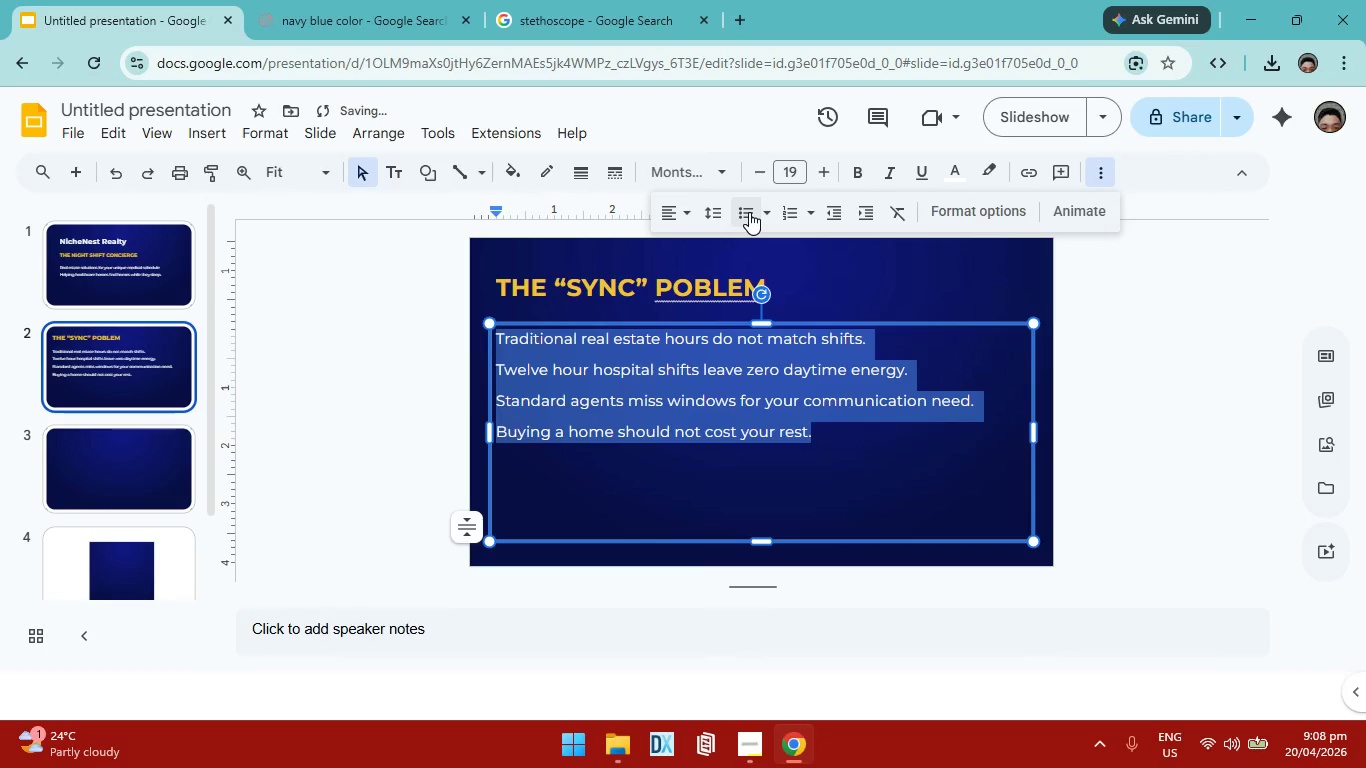 
left_click([749, 212])
 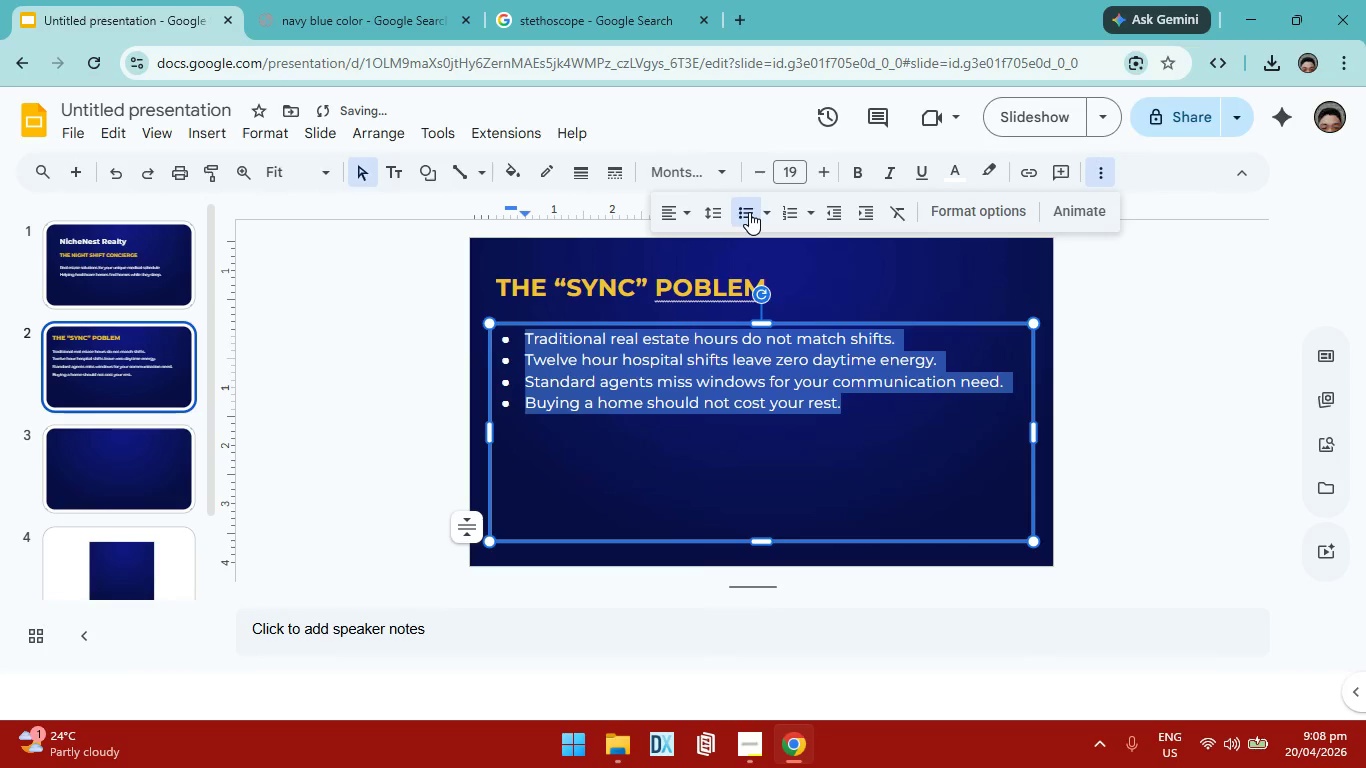 
left_click([749, 212])
 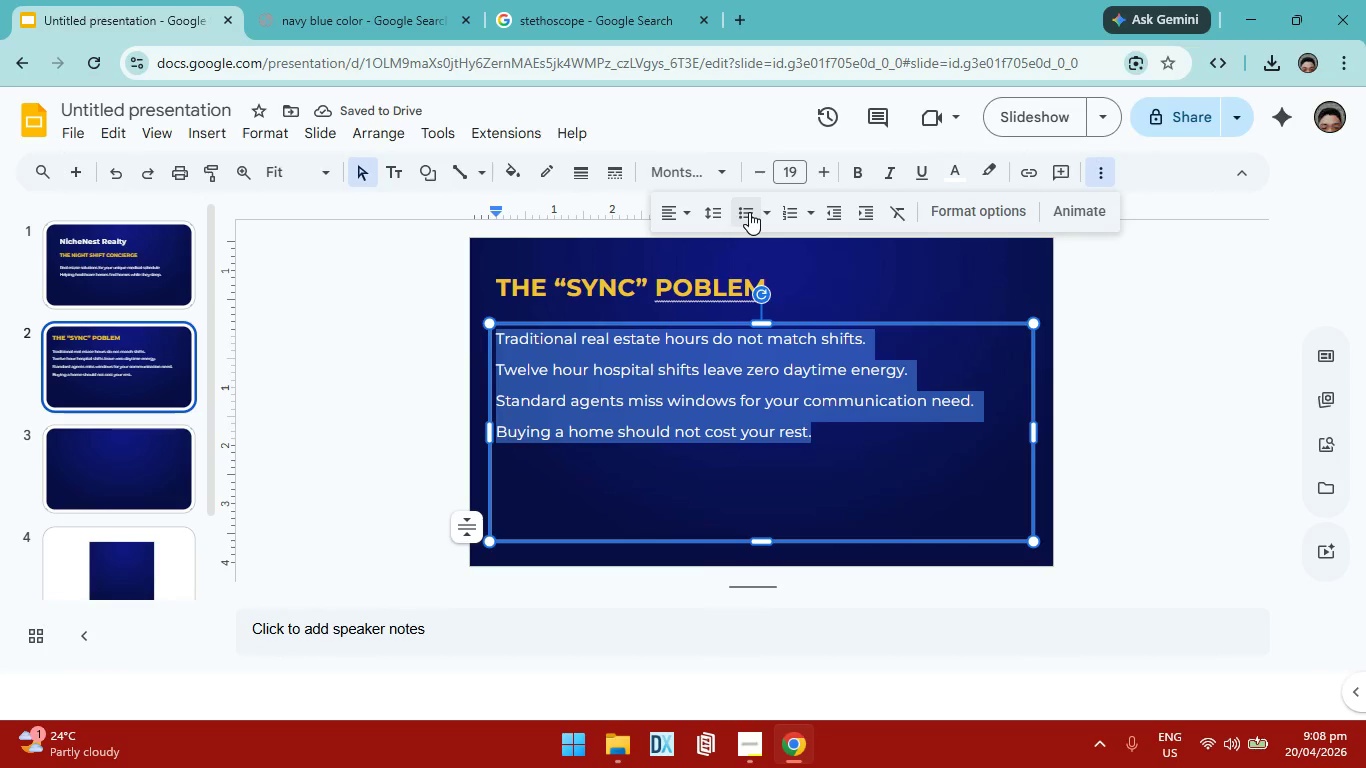 
left_click([749, 212])
 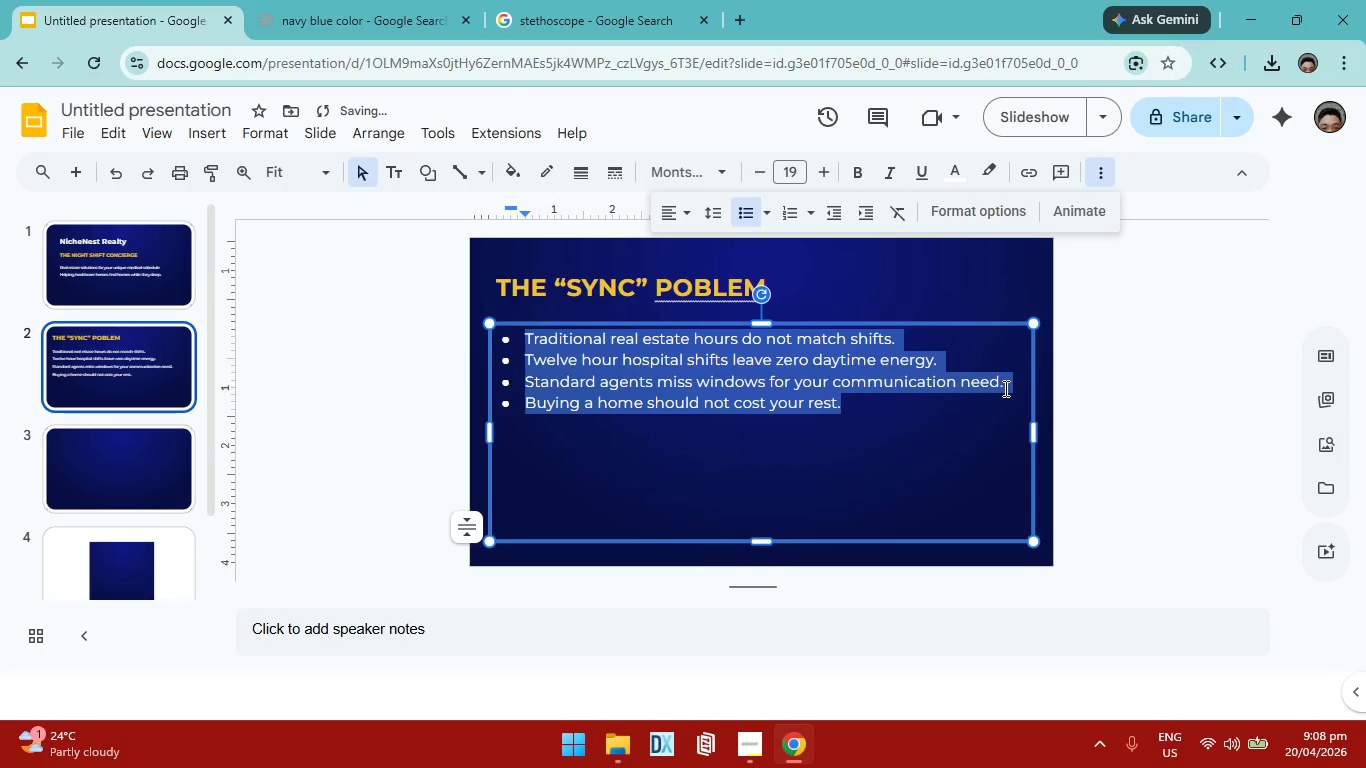 
left_click([1005, 387])
 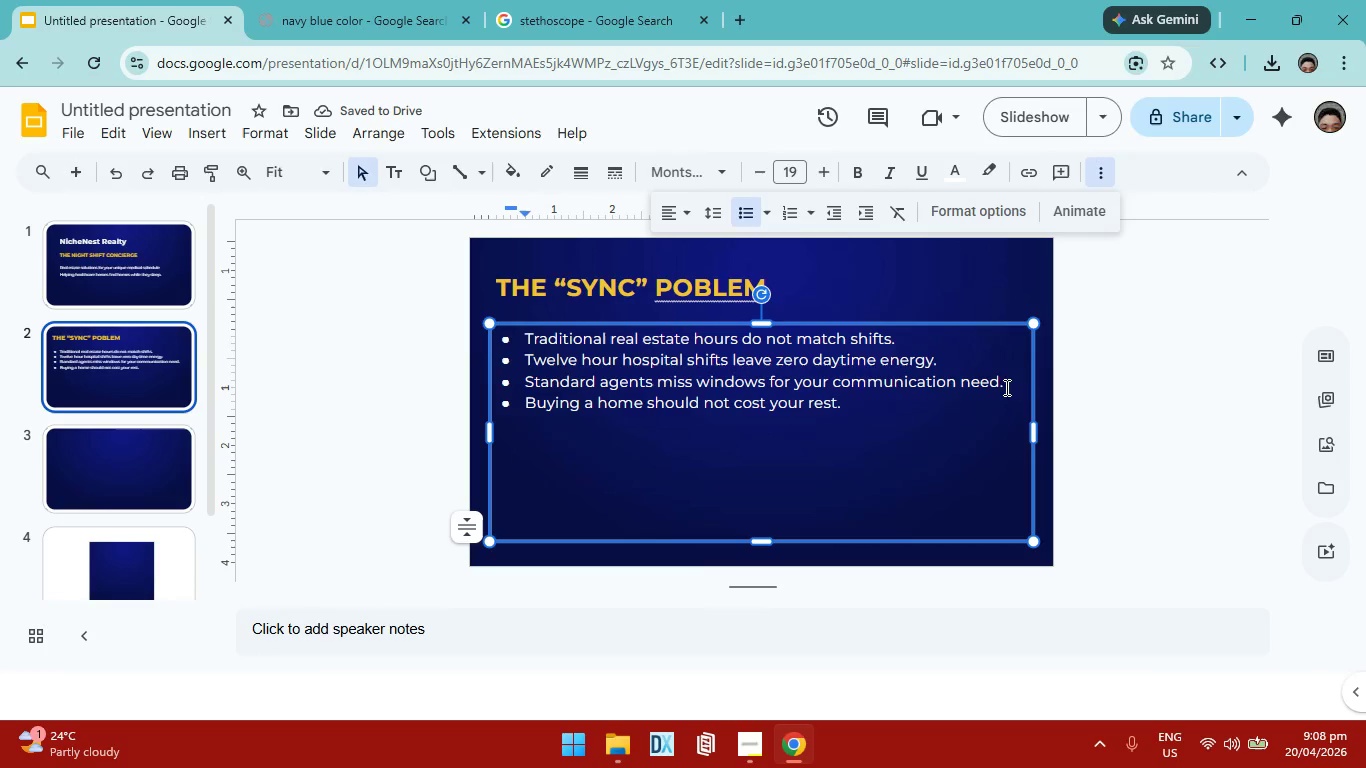 
key(Backspace)
 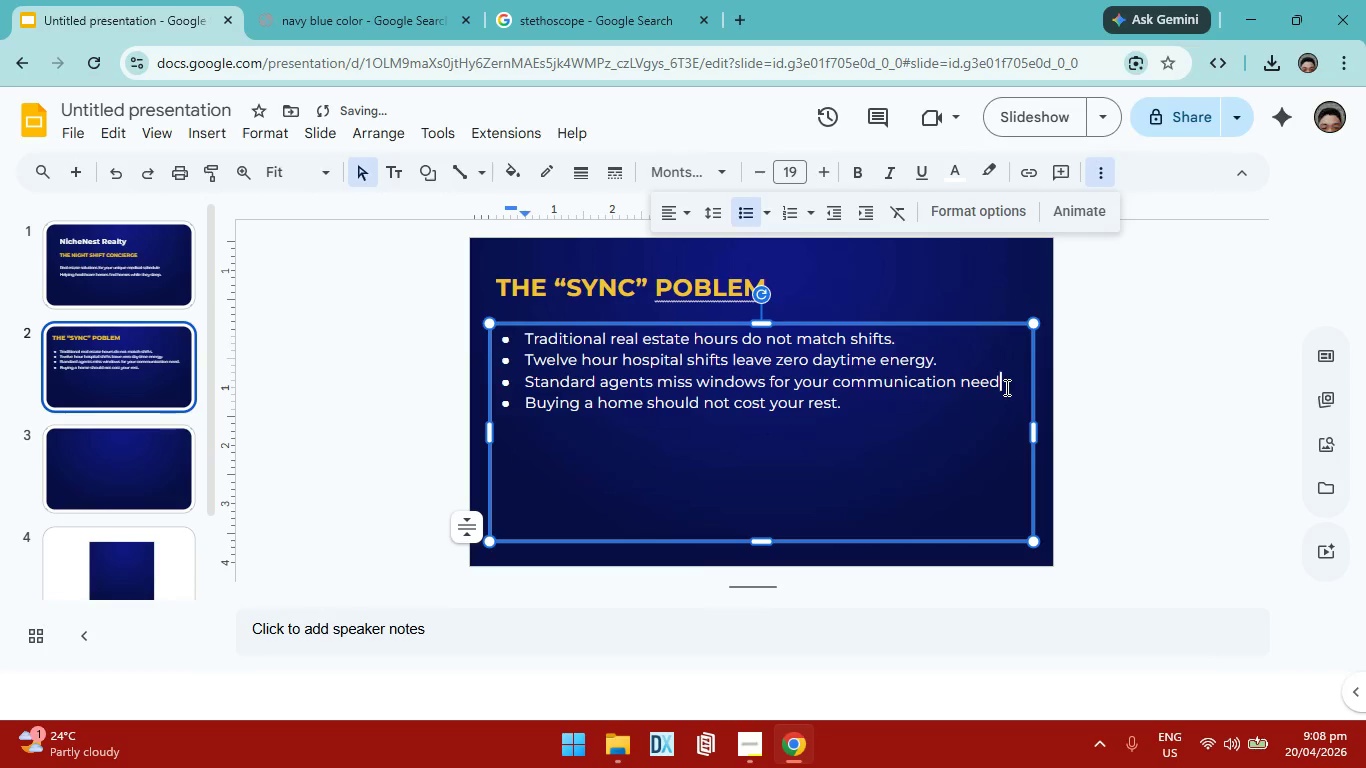 
key(S)
 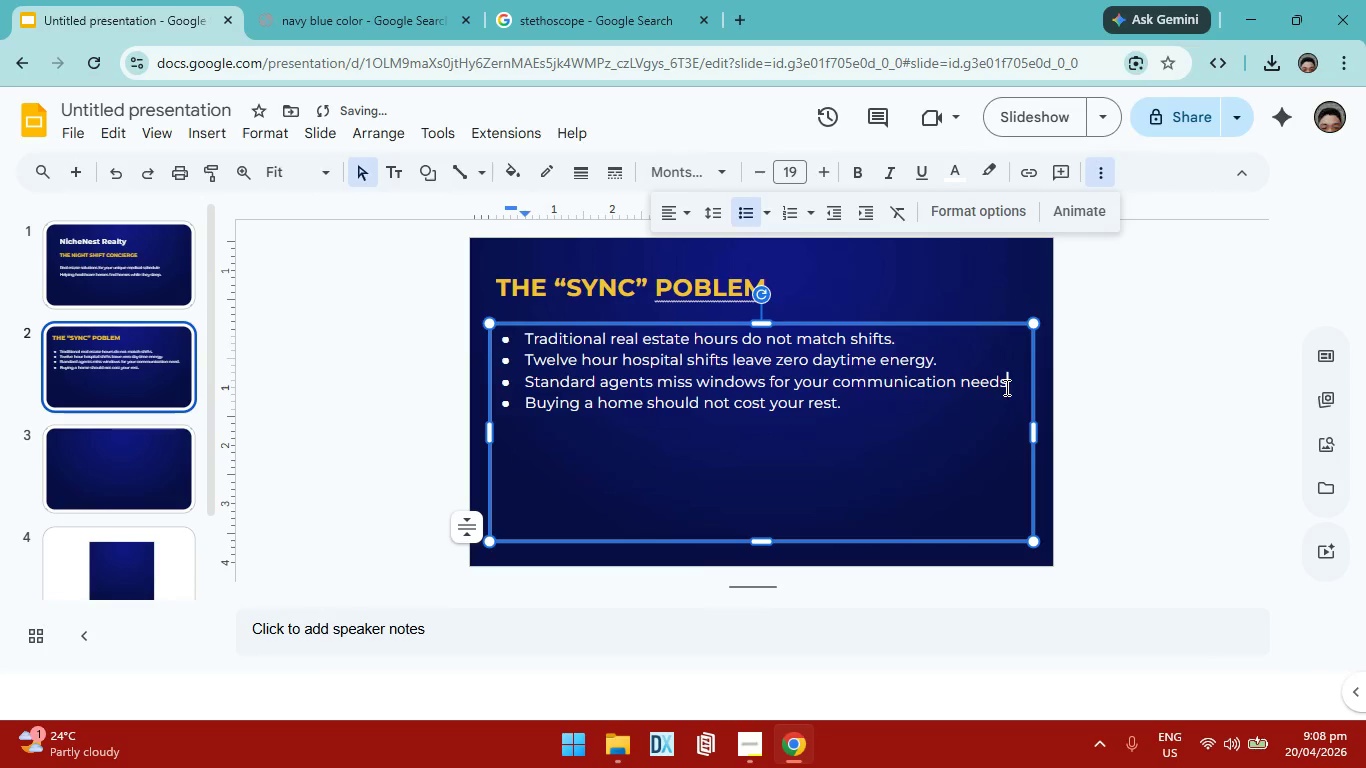 
key(Period)
 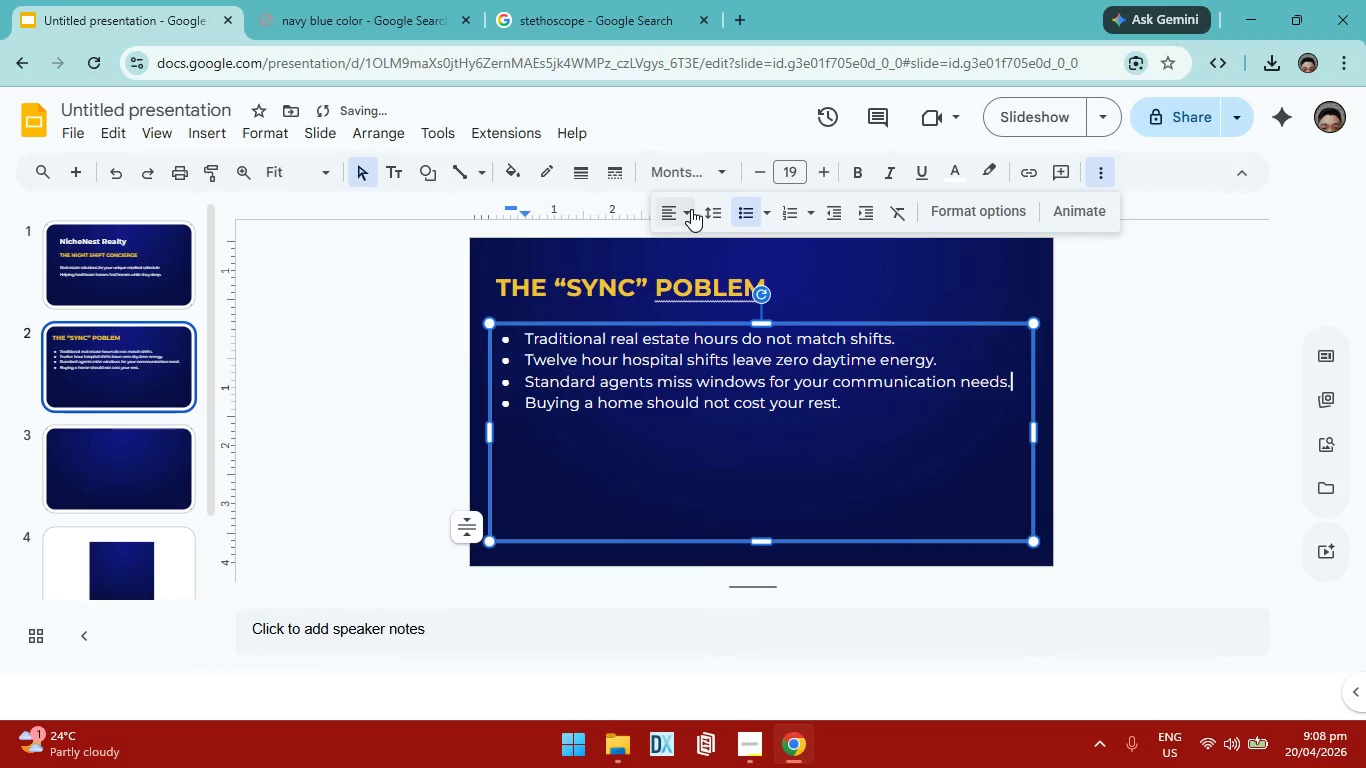 
left_click([691, 209])
 